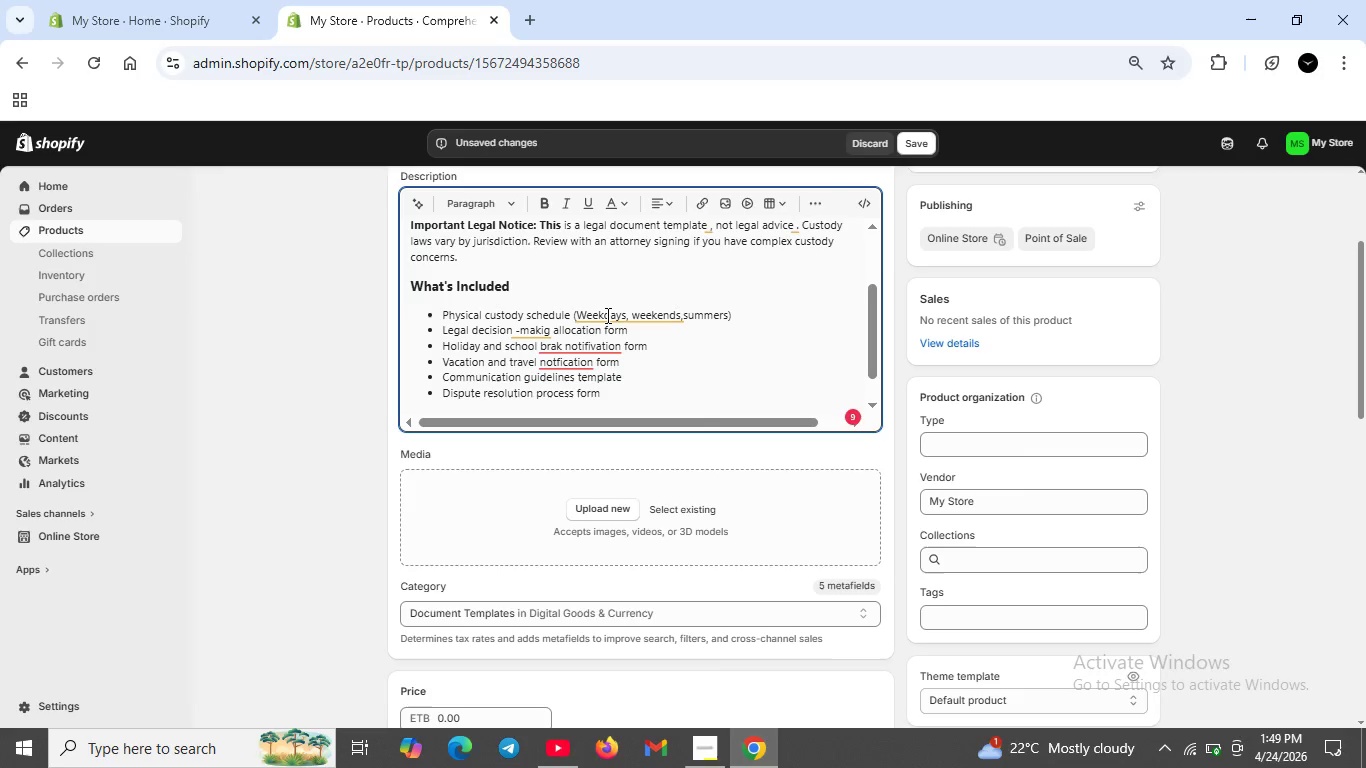 
left_click([606, 315])
 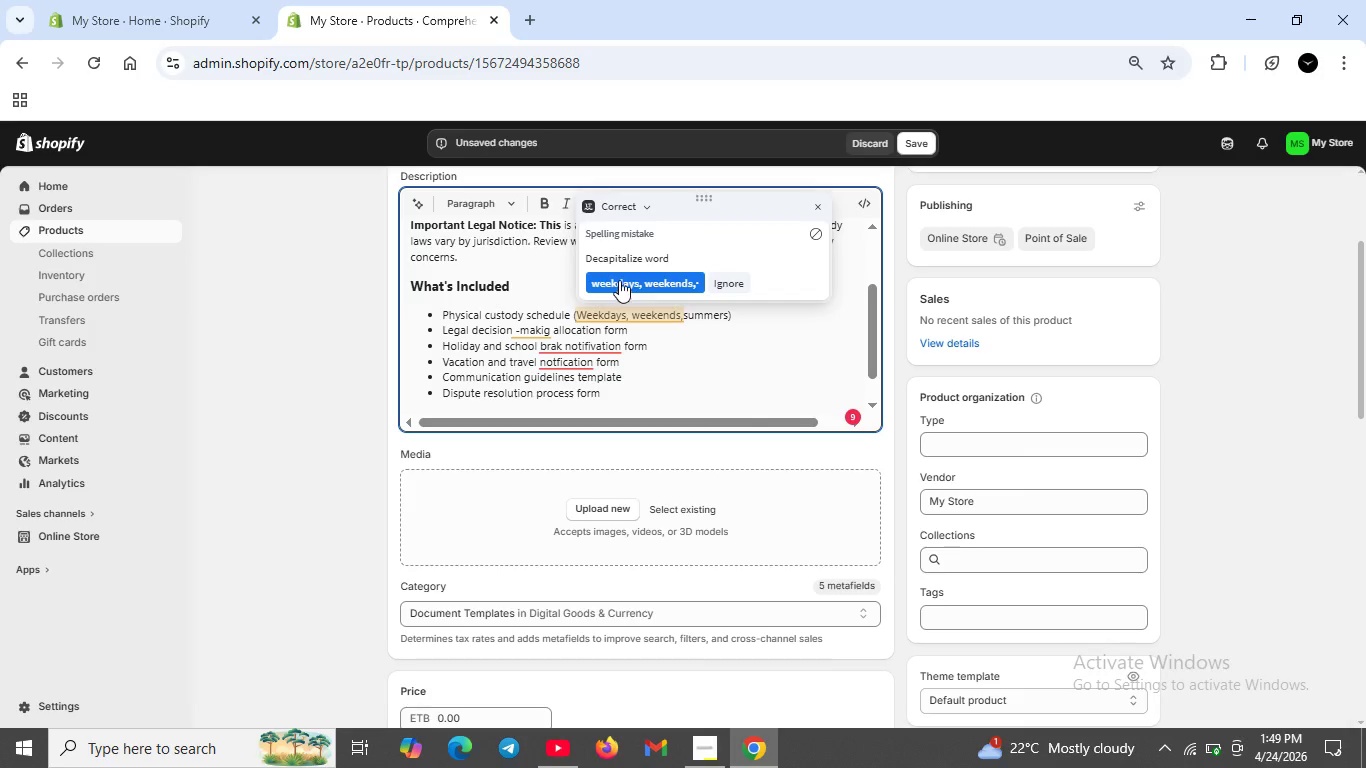 
left_click([619, 280])
 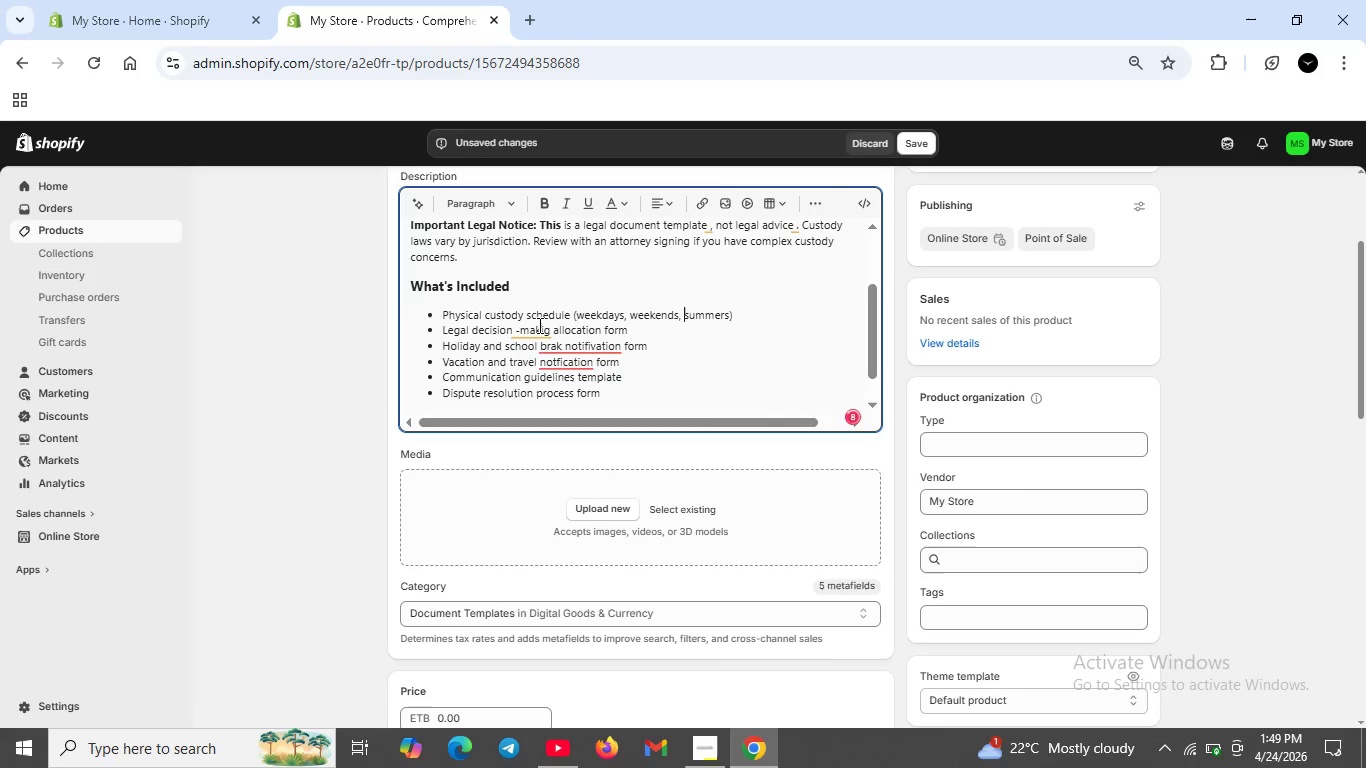 
left_click([538, 325])
 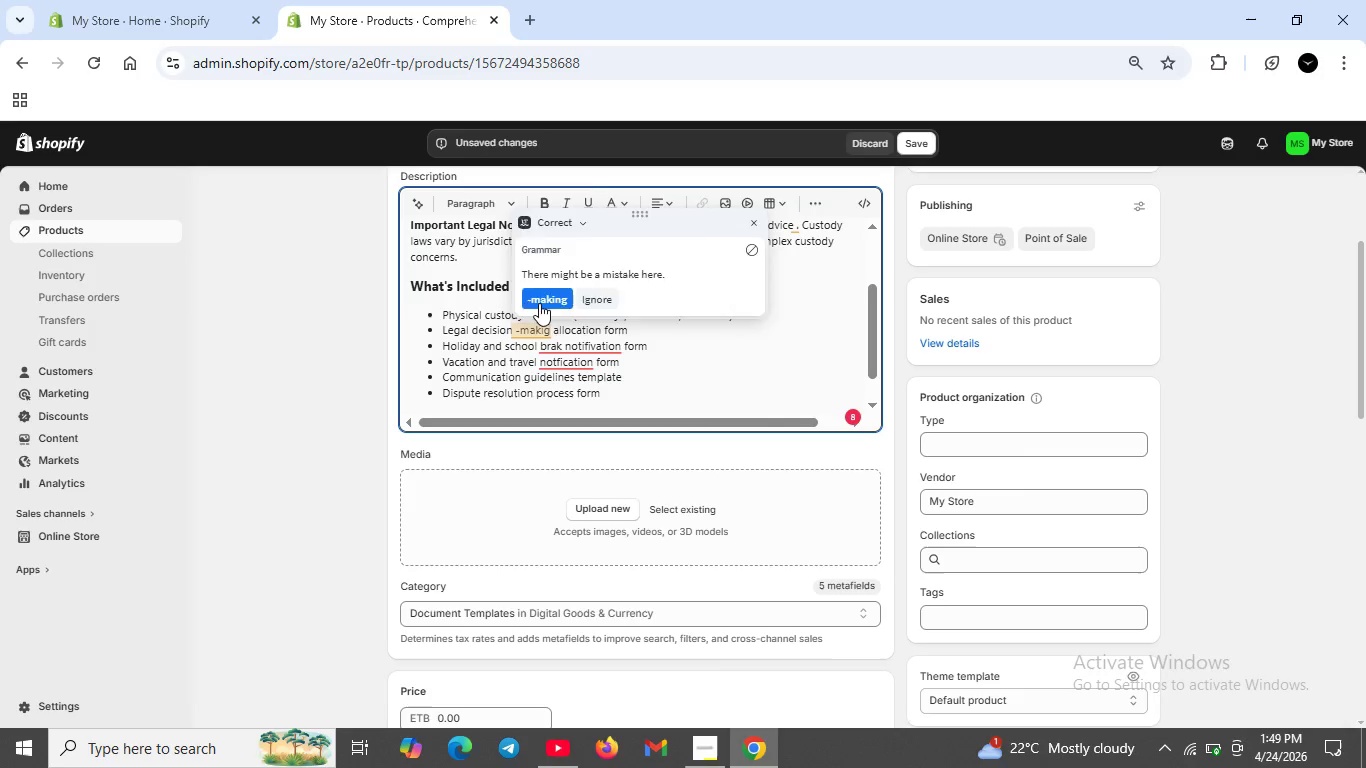 
left_click([539, 303])
 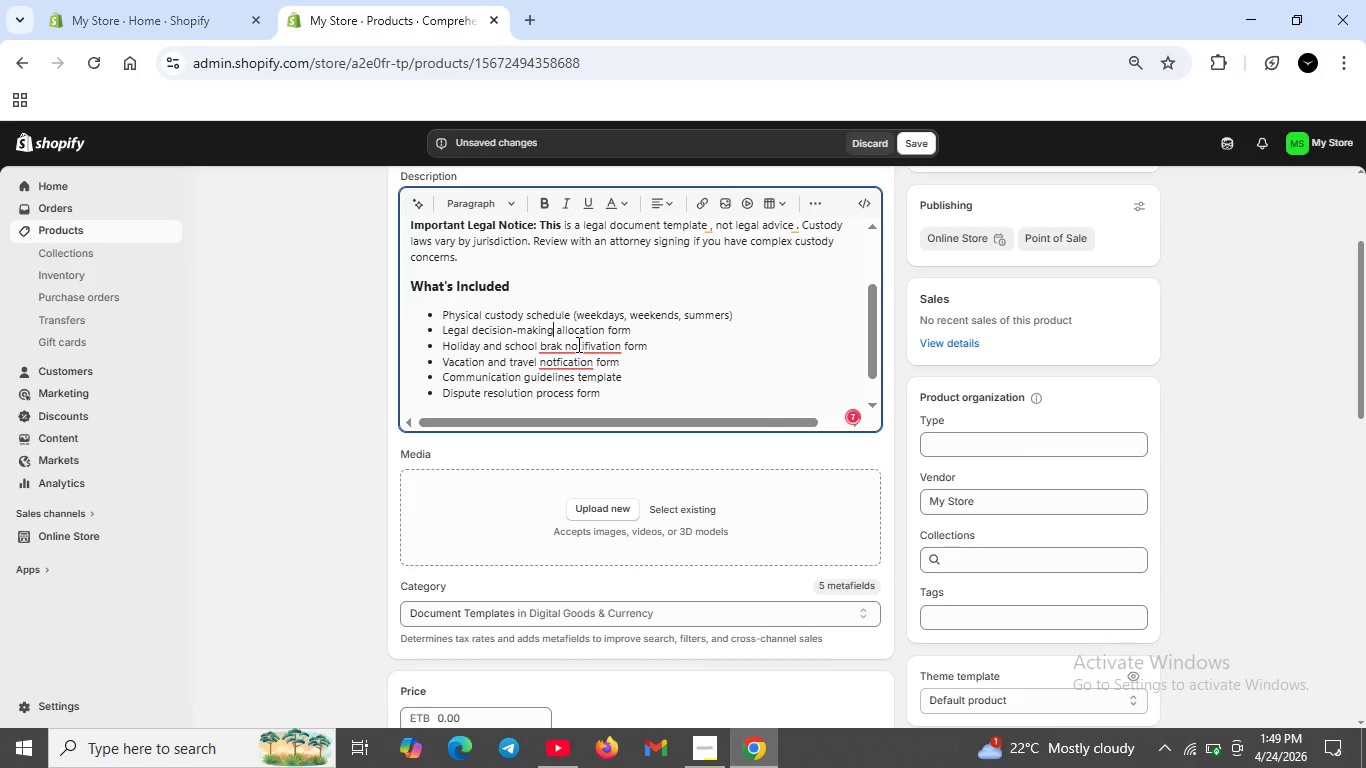 
left_click([577, 344])
 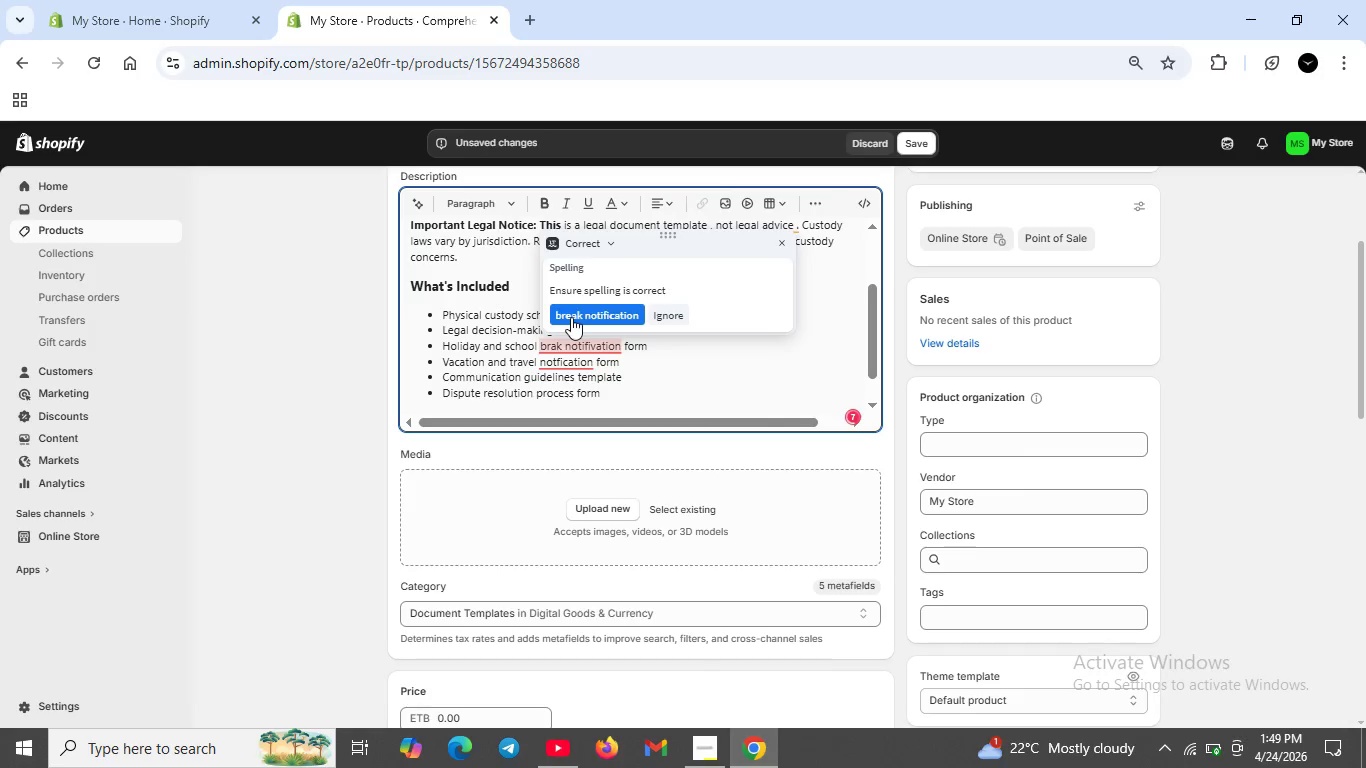 
left_click([571, 317])
 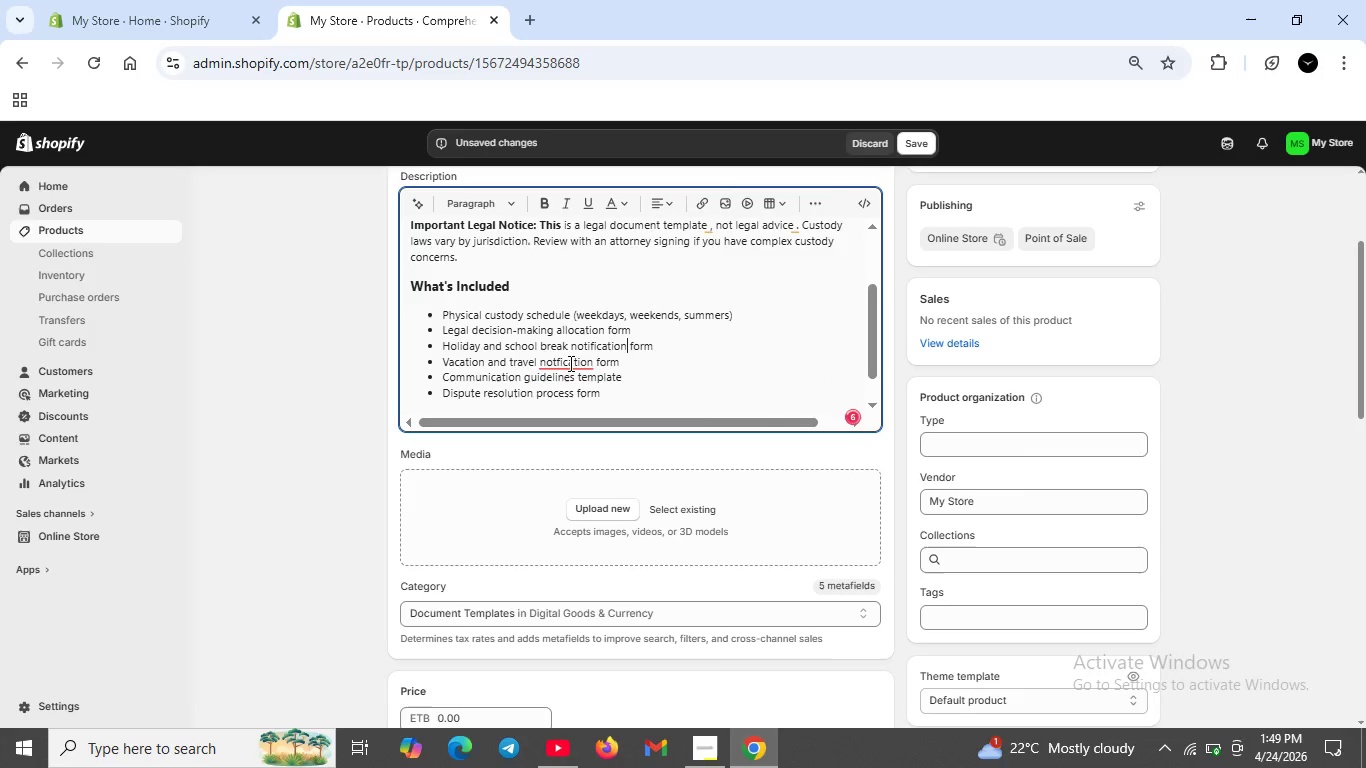 
left_click([569, 363])
 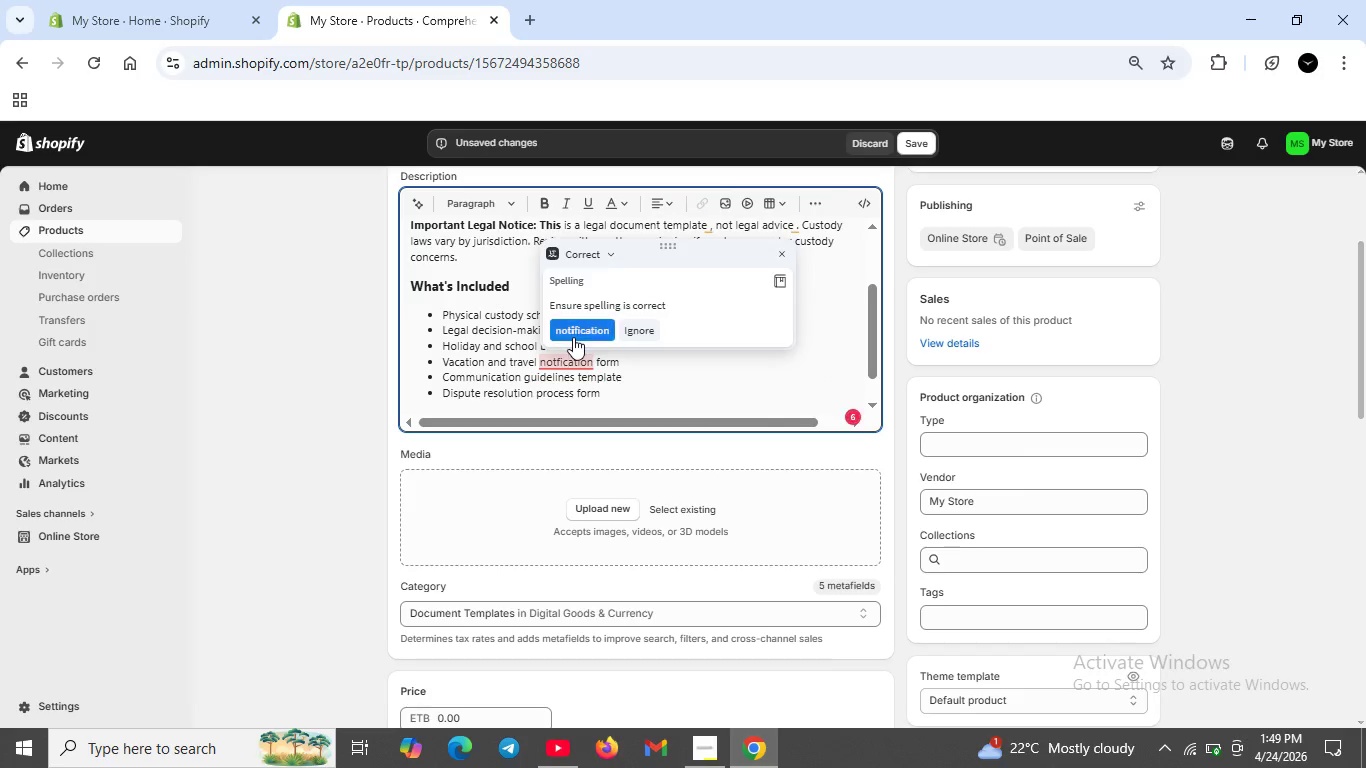 
left_click([573, 337])
 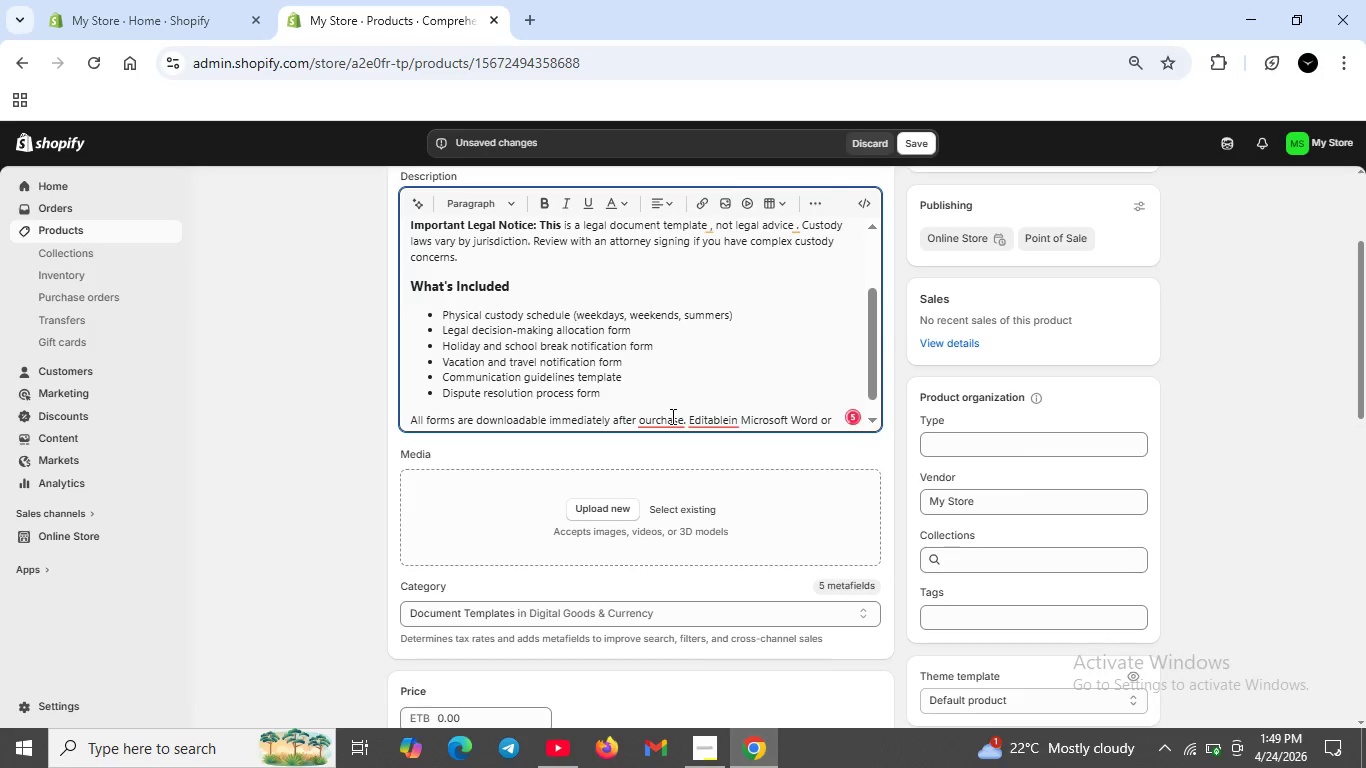 
left_click([670, 417])
 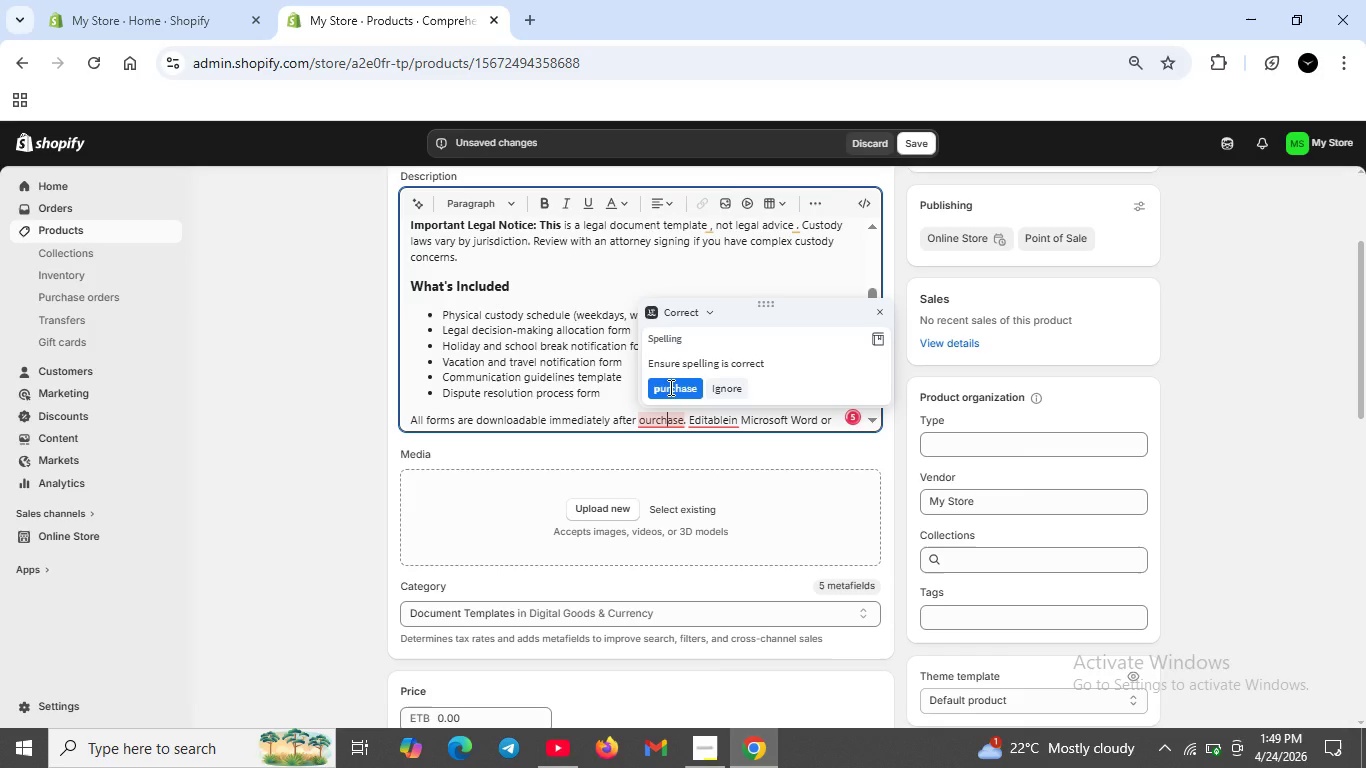 
left_click([669, 387])
 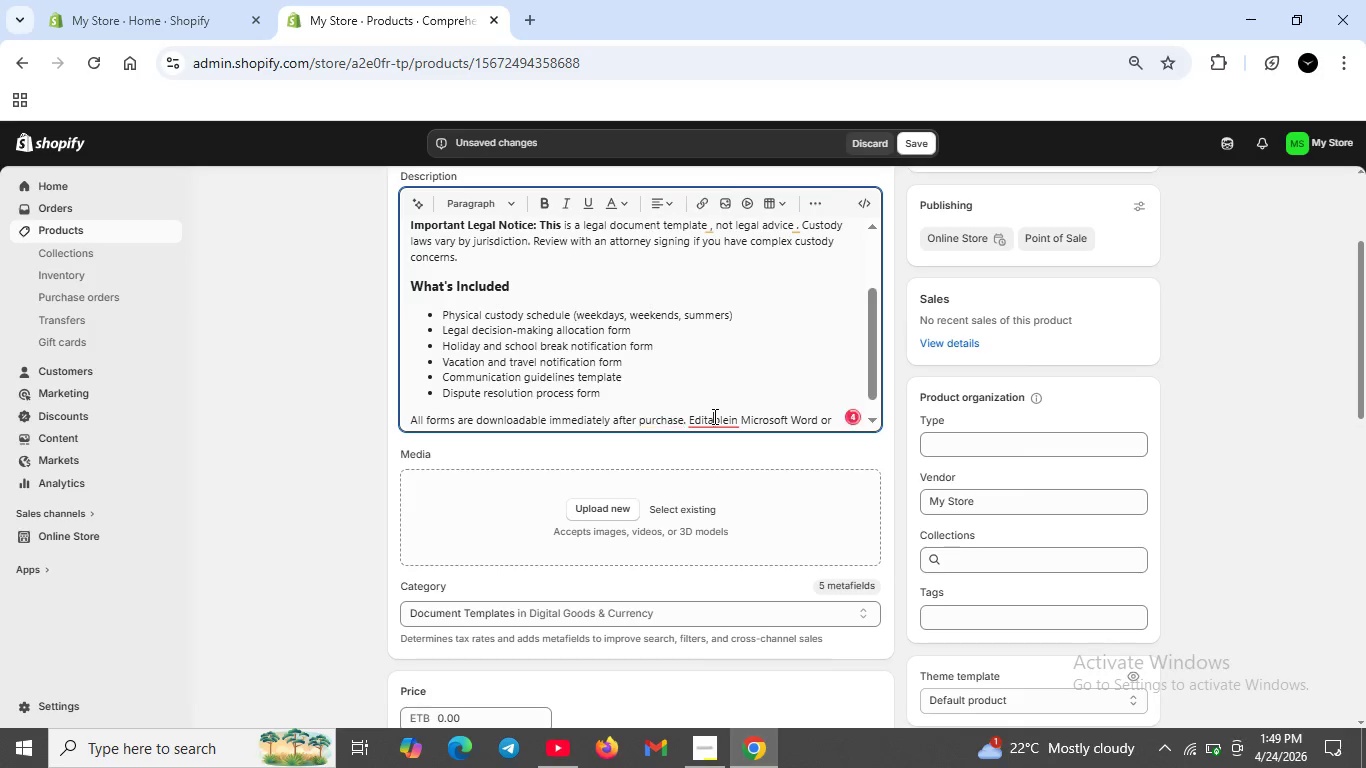 
left_click([713, 416])
 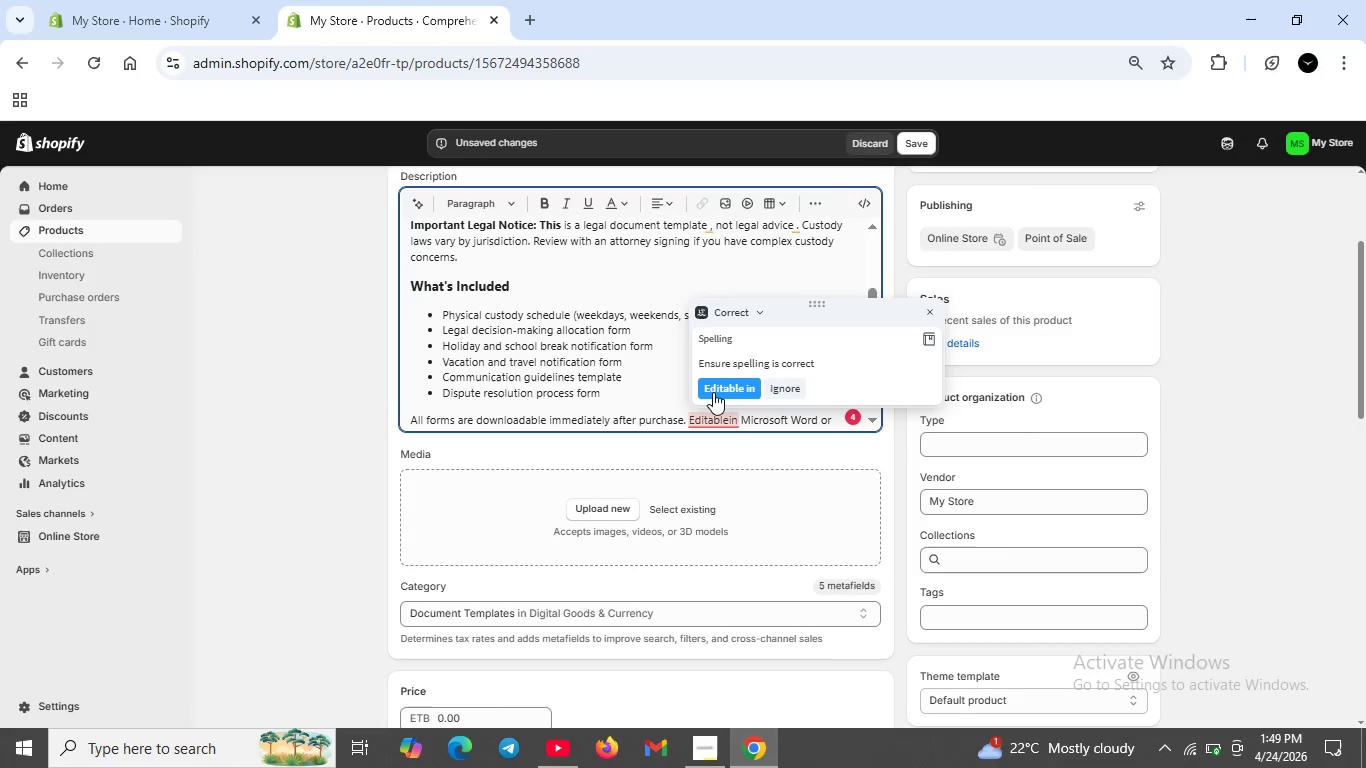 
left_click([713, 392])
 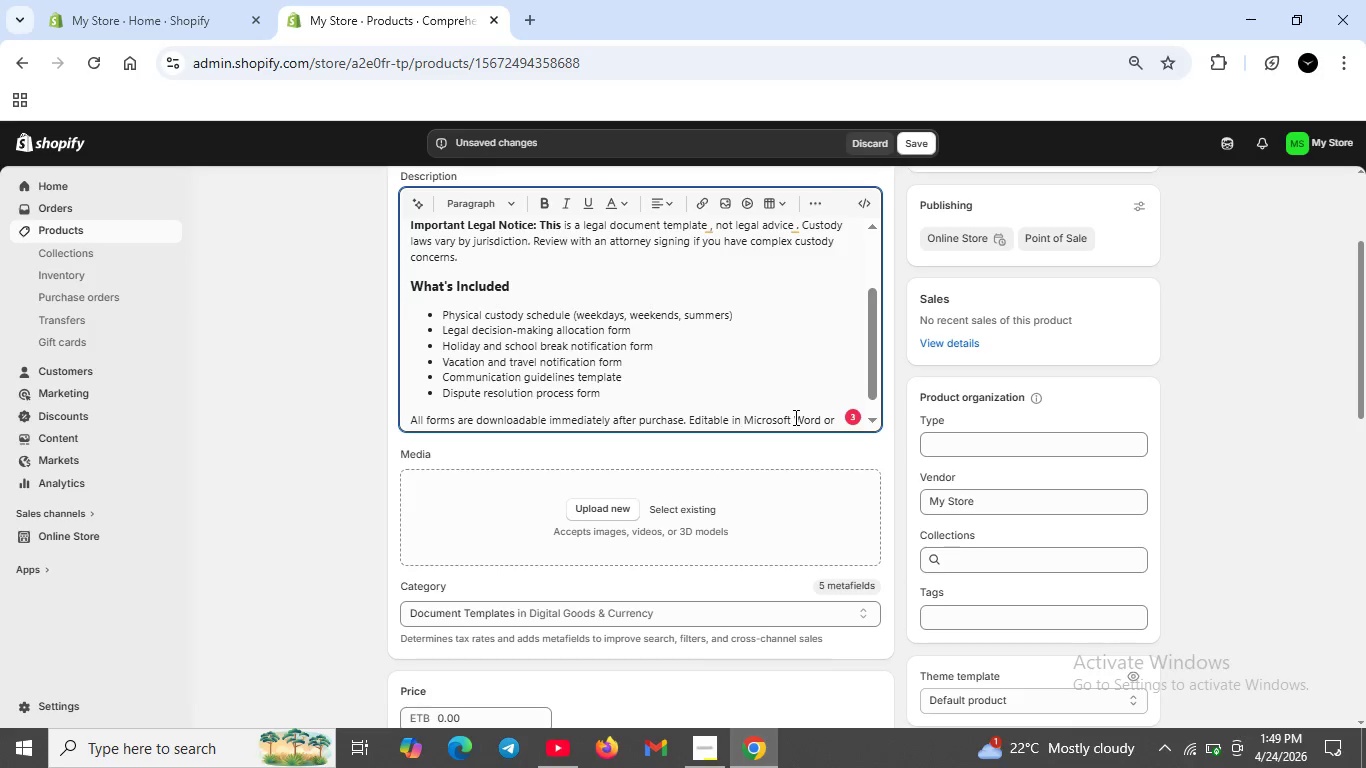 
scroll: coordinate [807, 418], scroll_direction: down, amount: 2.0
 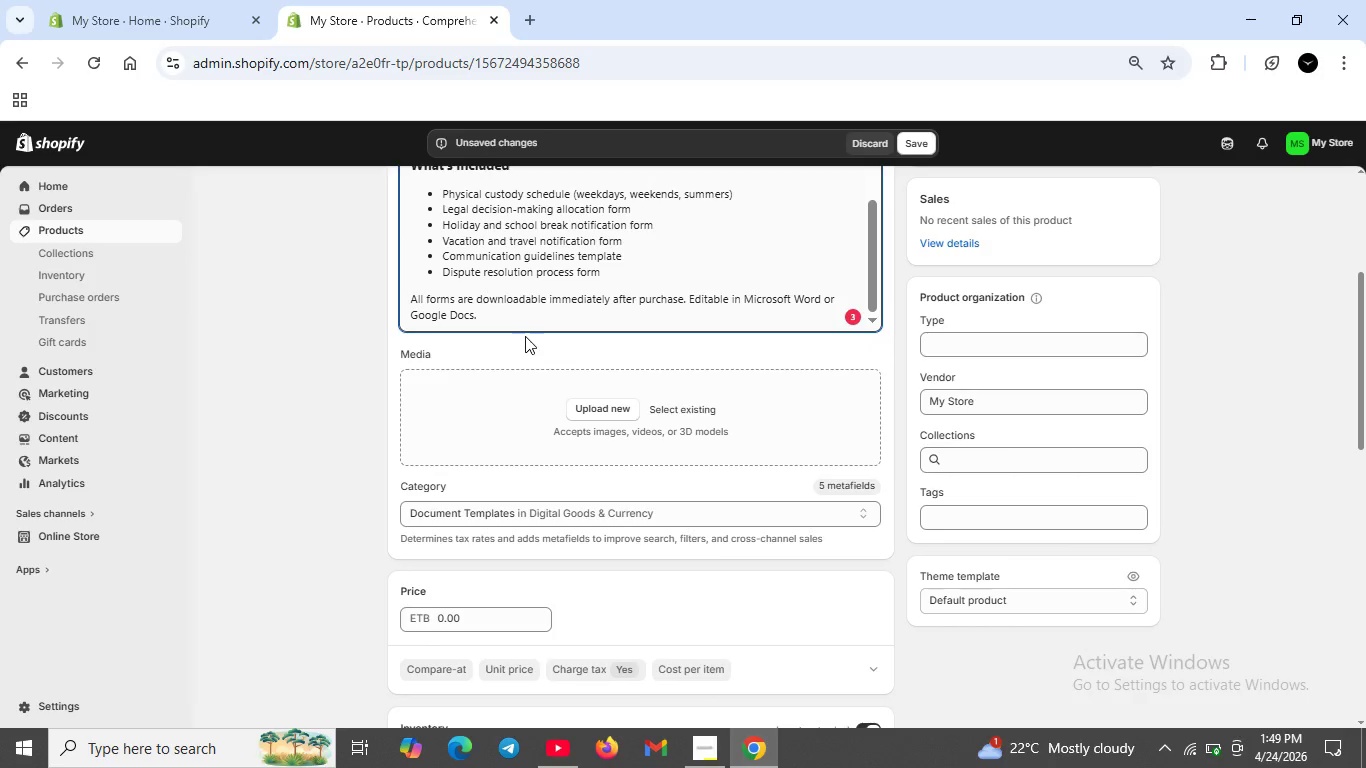 
scroll: coordinate [525, 336], scroll_direction: up, amount: 2.0
 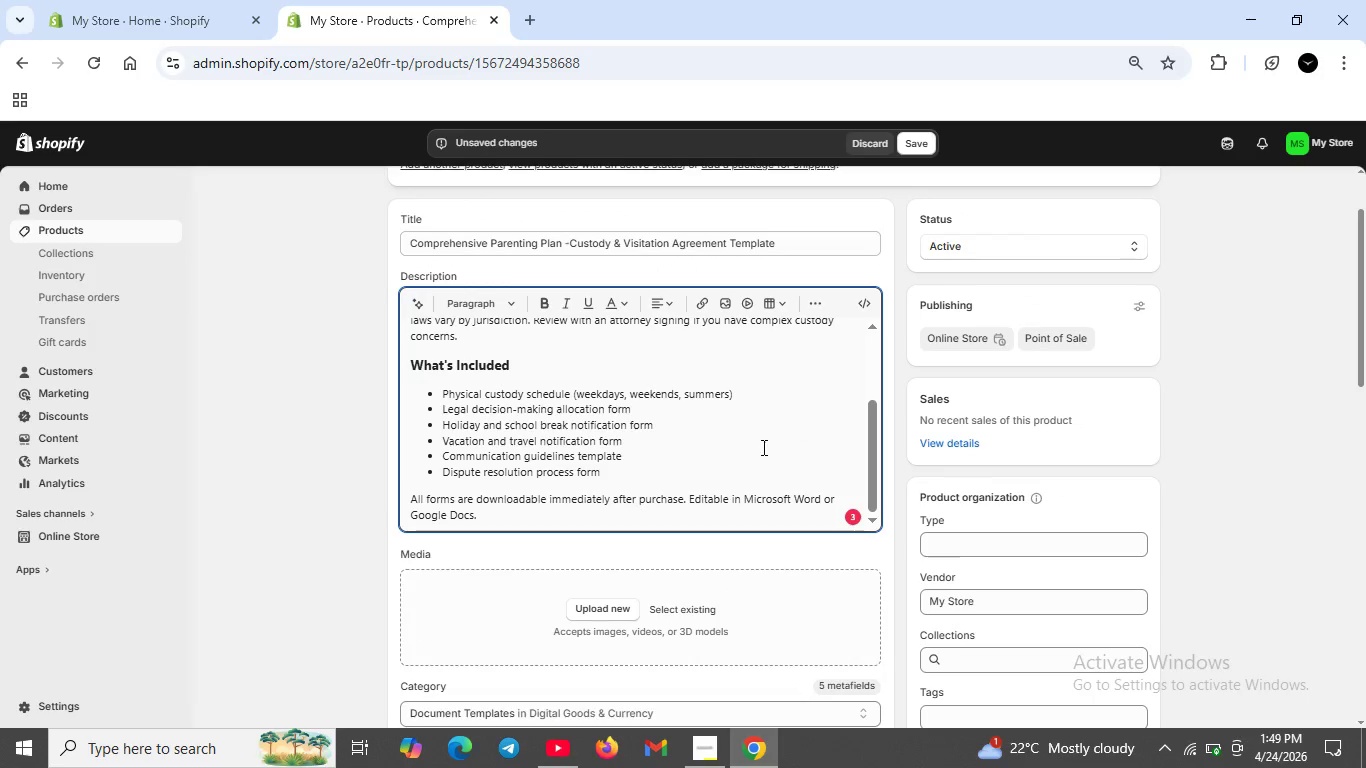 
mouse_move([872, 496])
 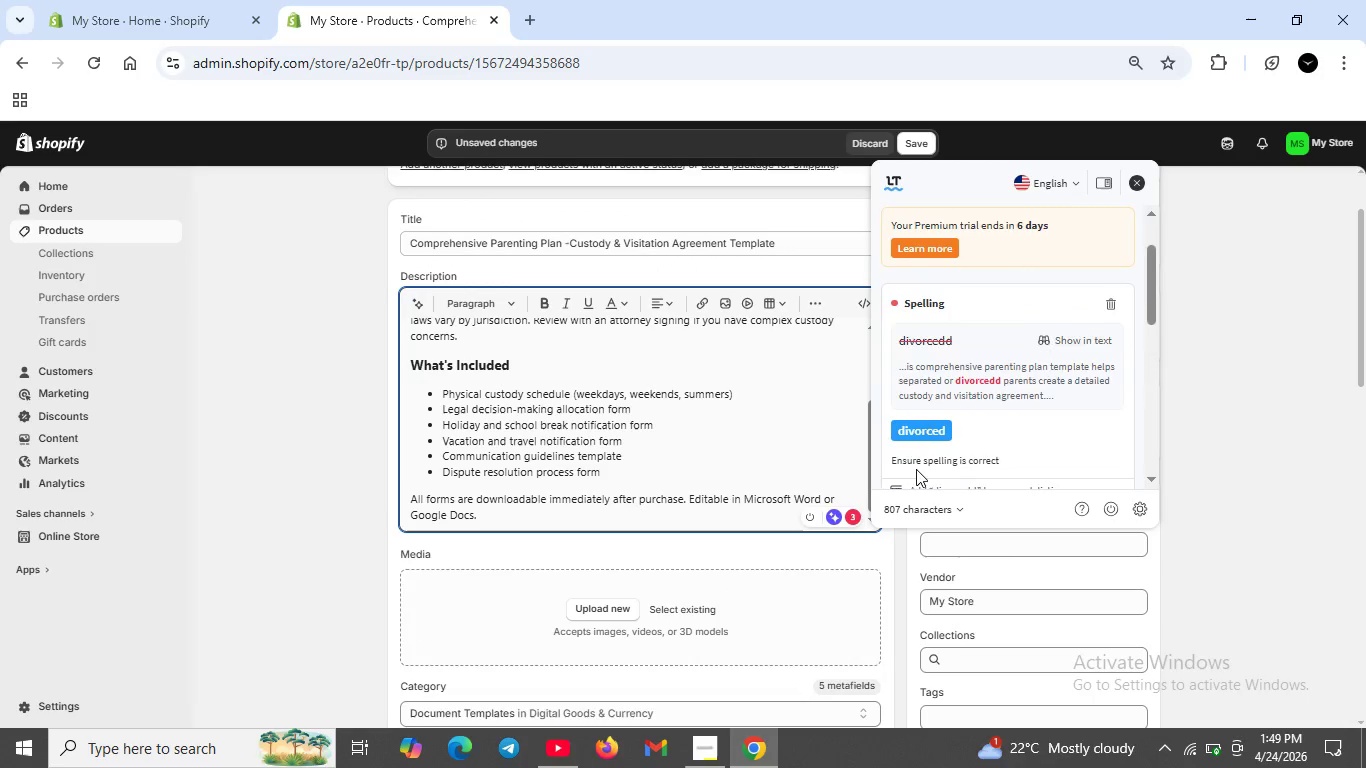 
scroll: coordinate [916, 471], scroll_direction: down, amount: 1.0
 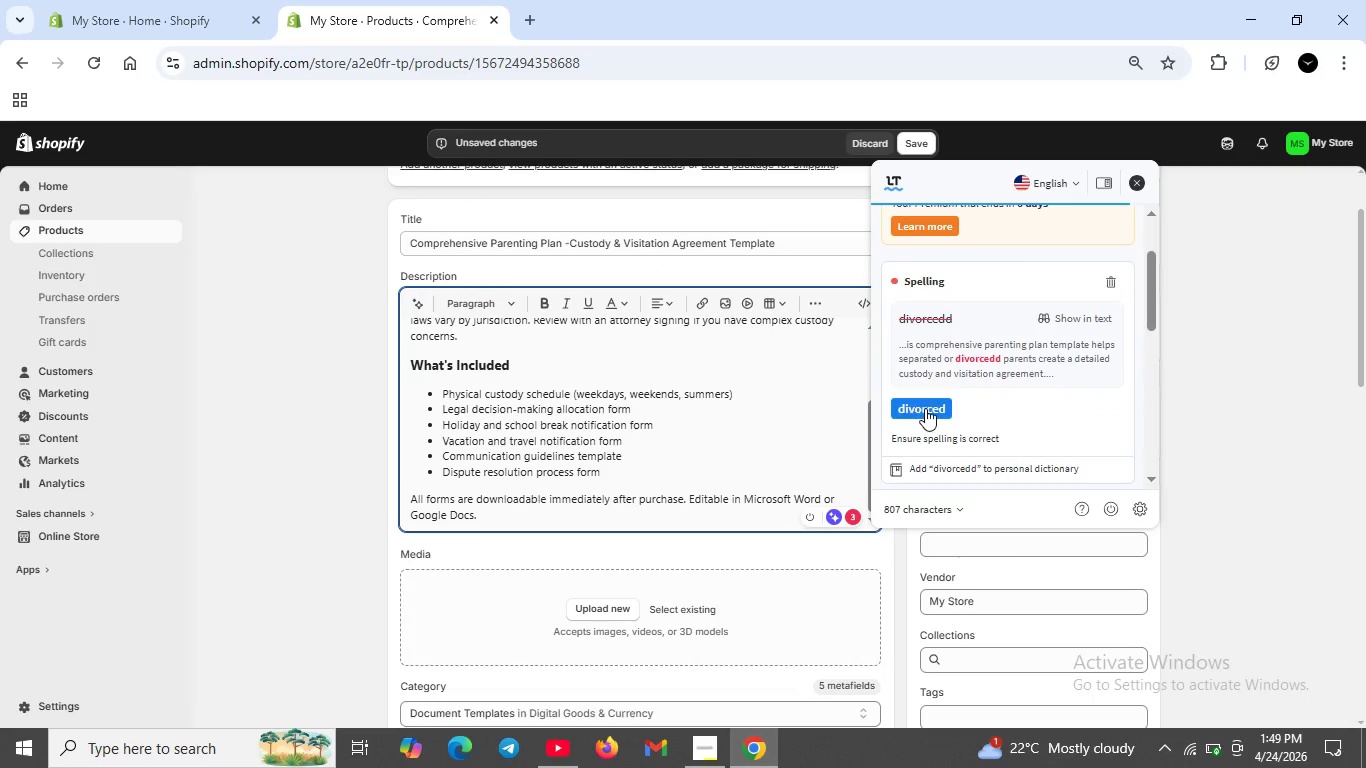 
left_click([925, 408])
 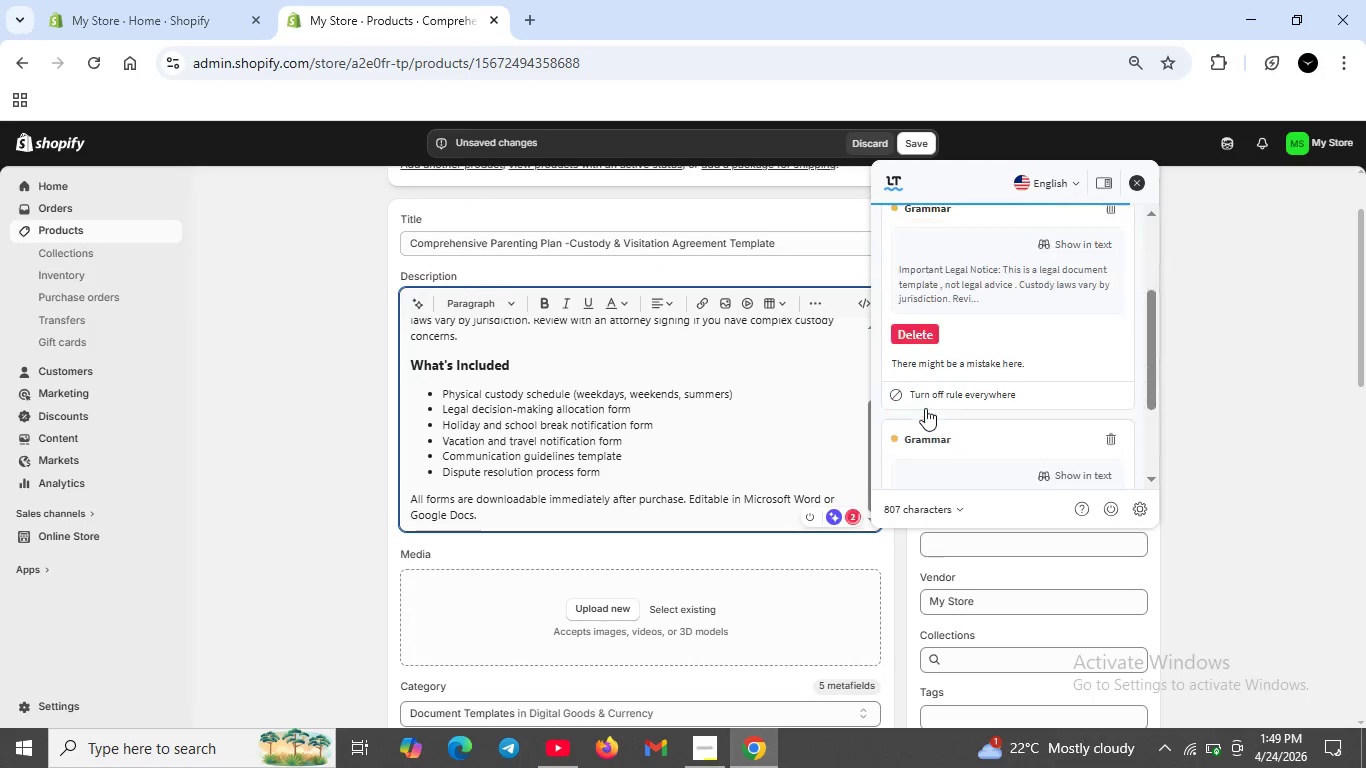 
scroll: coordinate [925, 408], scroll_direction: down, amount: 2.0
 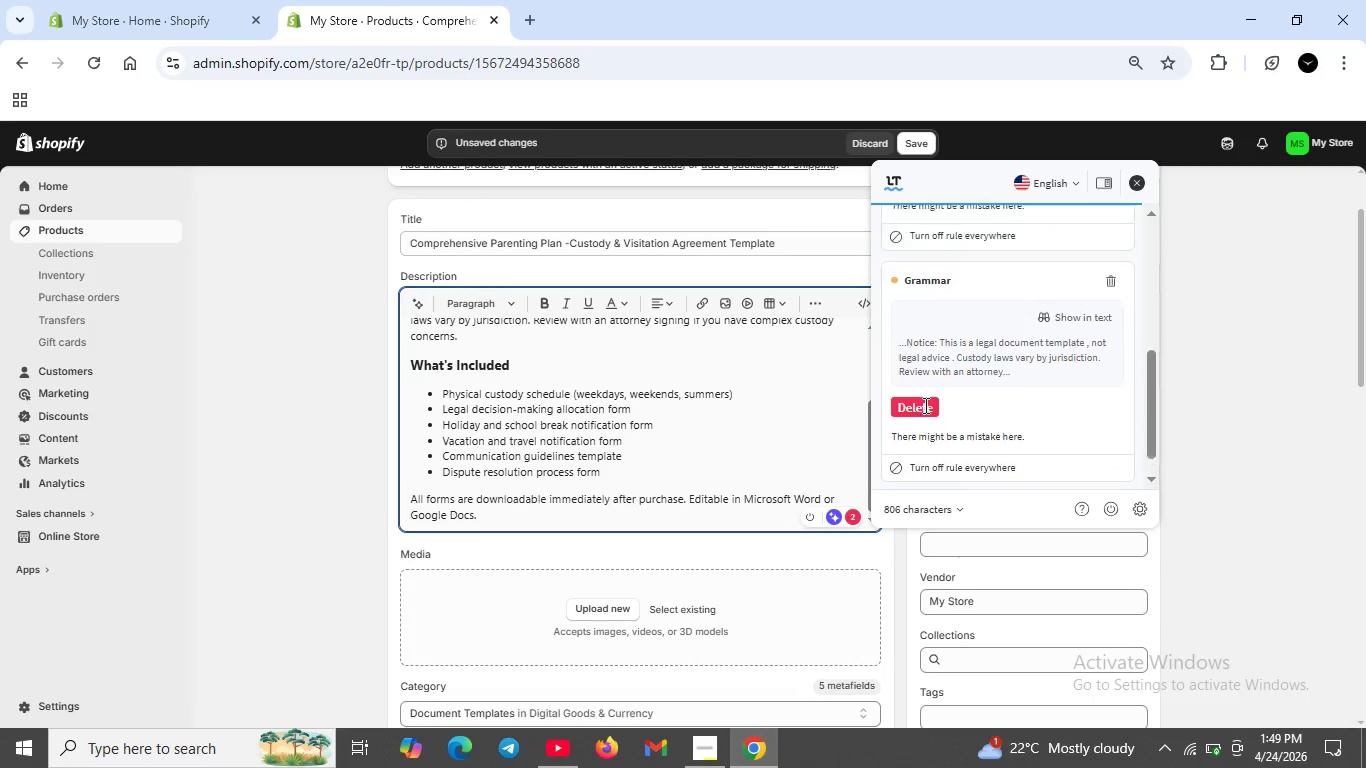 
scroll: coordinate [924, 405], scroll_direction: up, amount: 2.0
 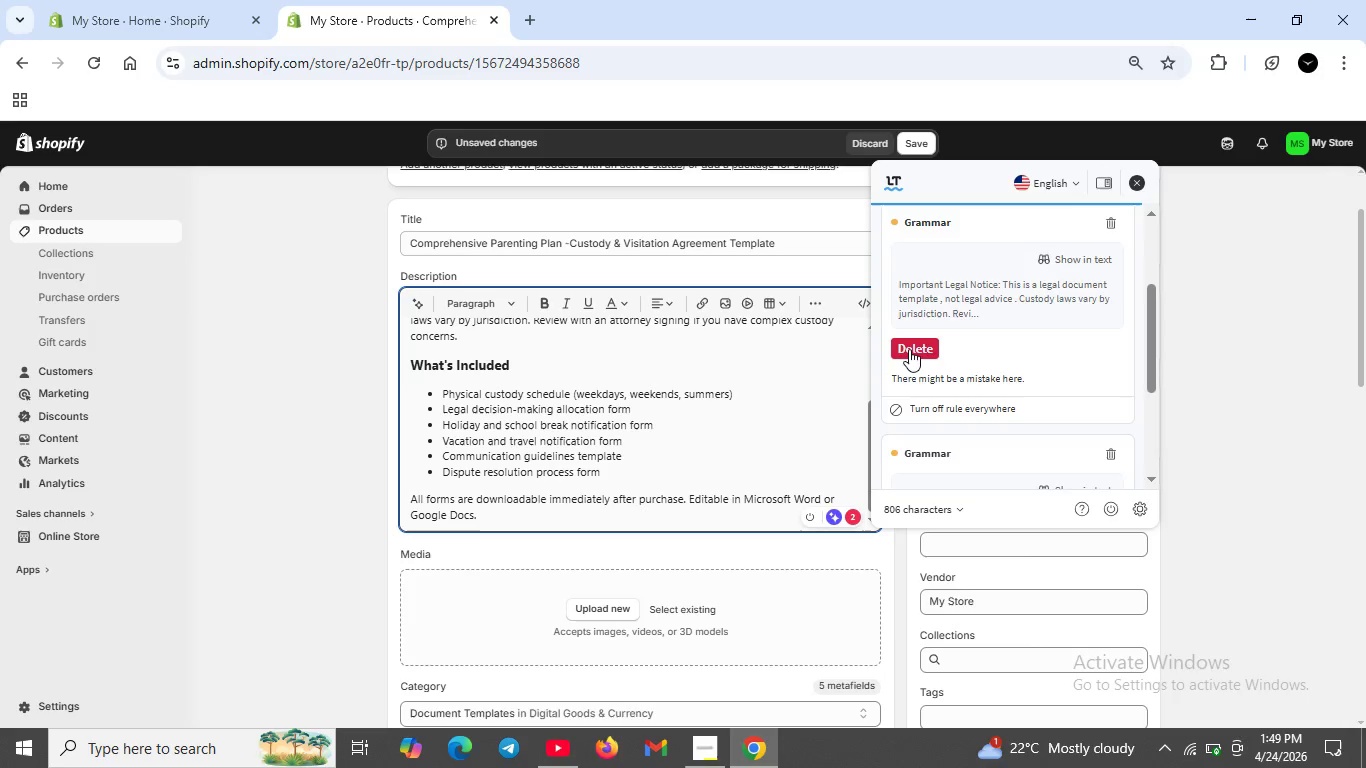 
left_click([909, 349])
 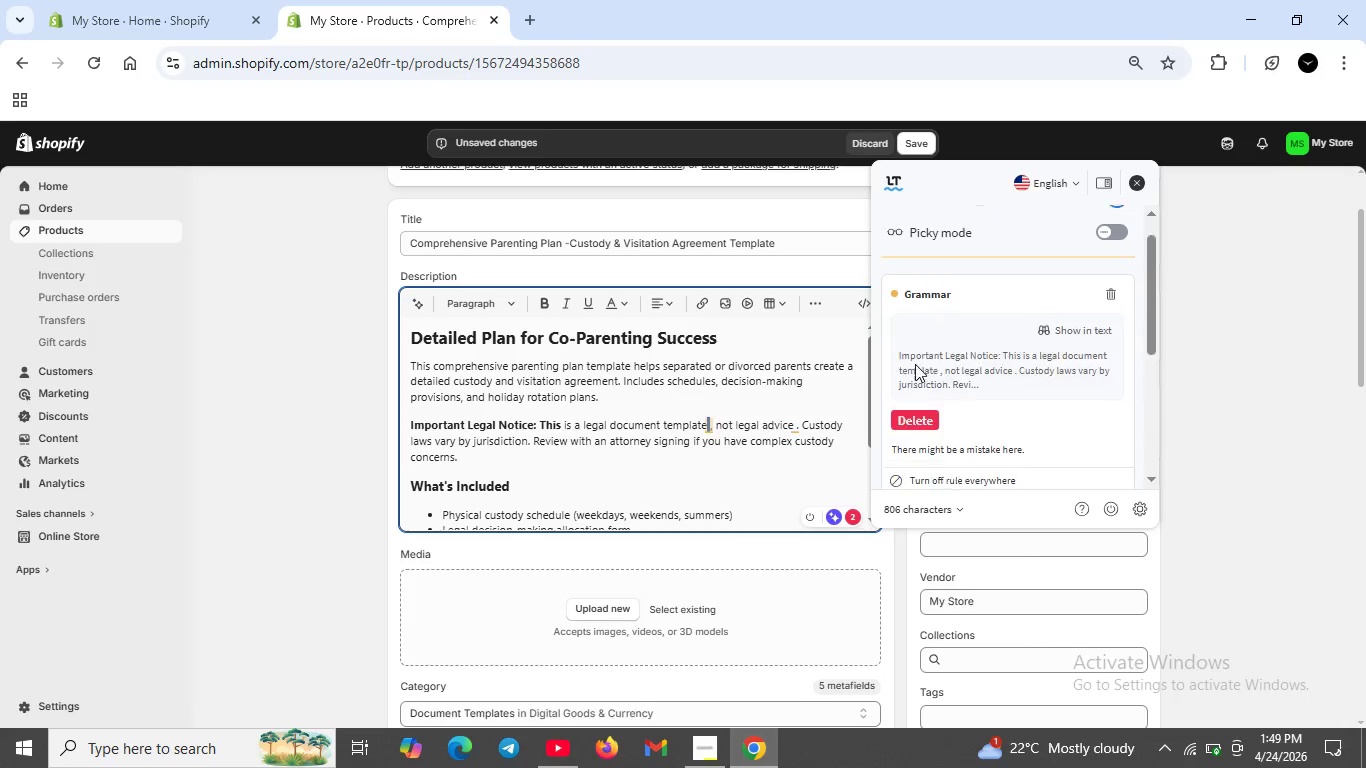 
scroll: coordinate [911, 357], scroll_direction: down, amount: 1.0
 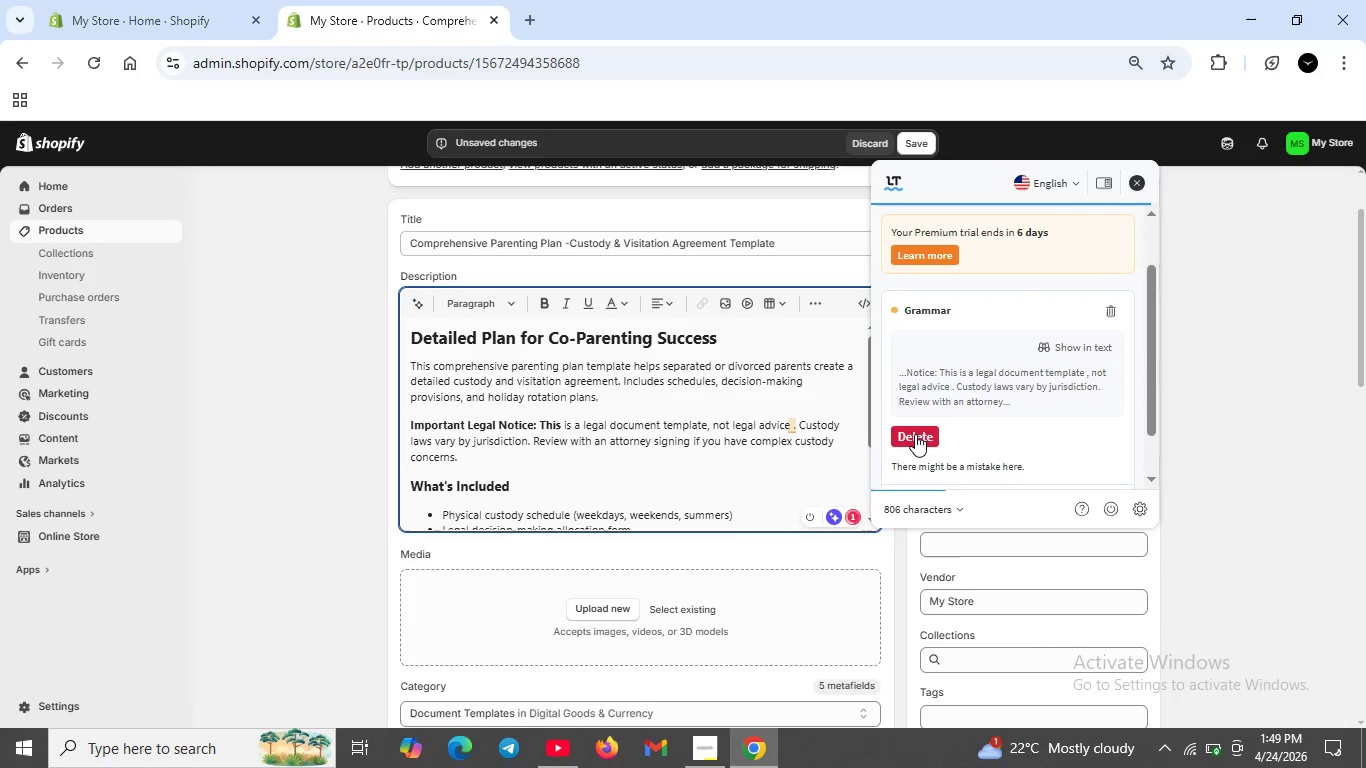 
left_click([915, 434])
 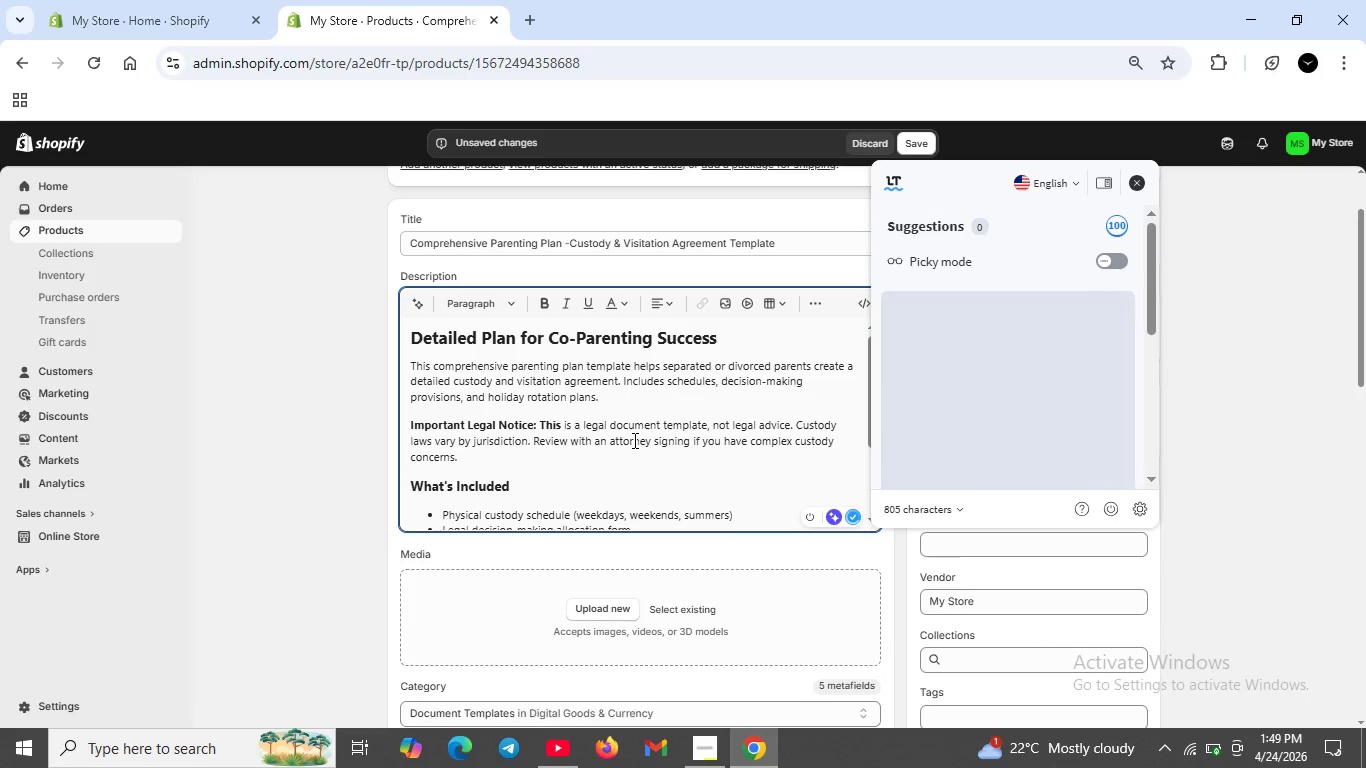 
scroll: coordinate [633, 440], scroll_direction: down, amount: 1.0
 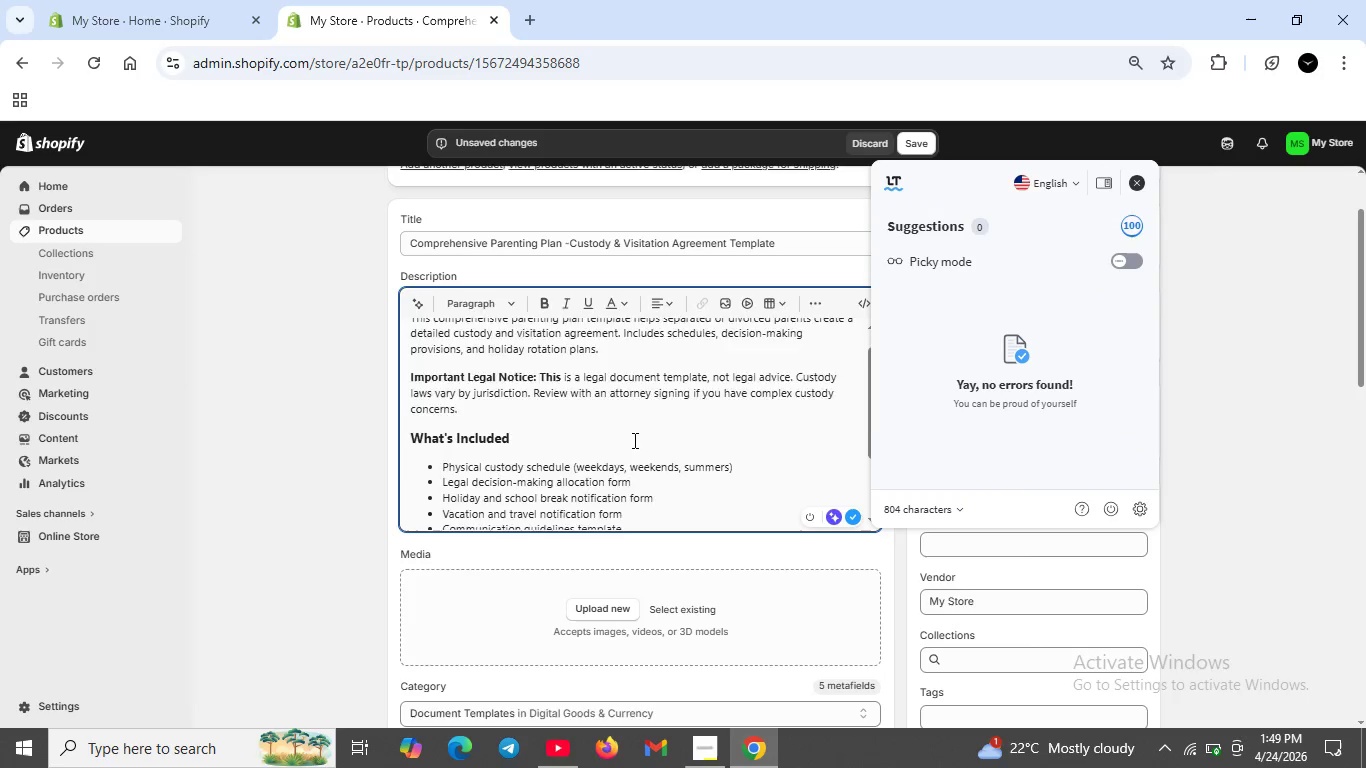 
scroll: coordinate [633, 440], scroll_direction: up, amount: 3.0
 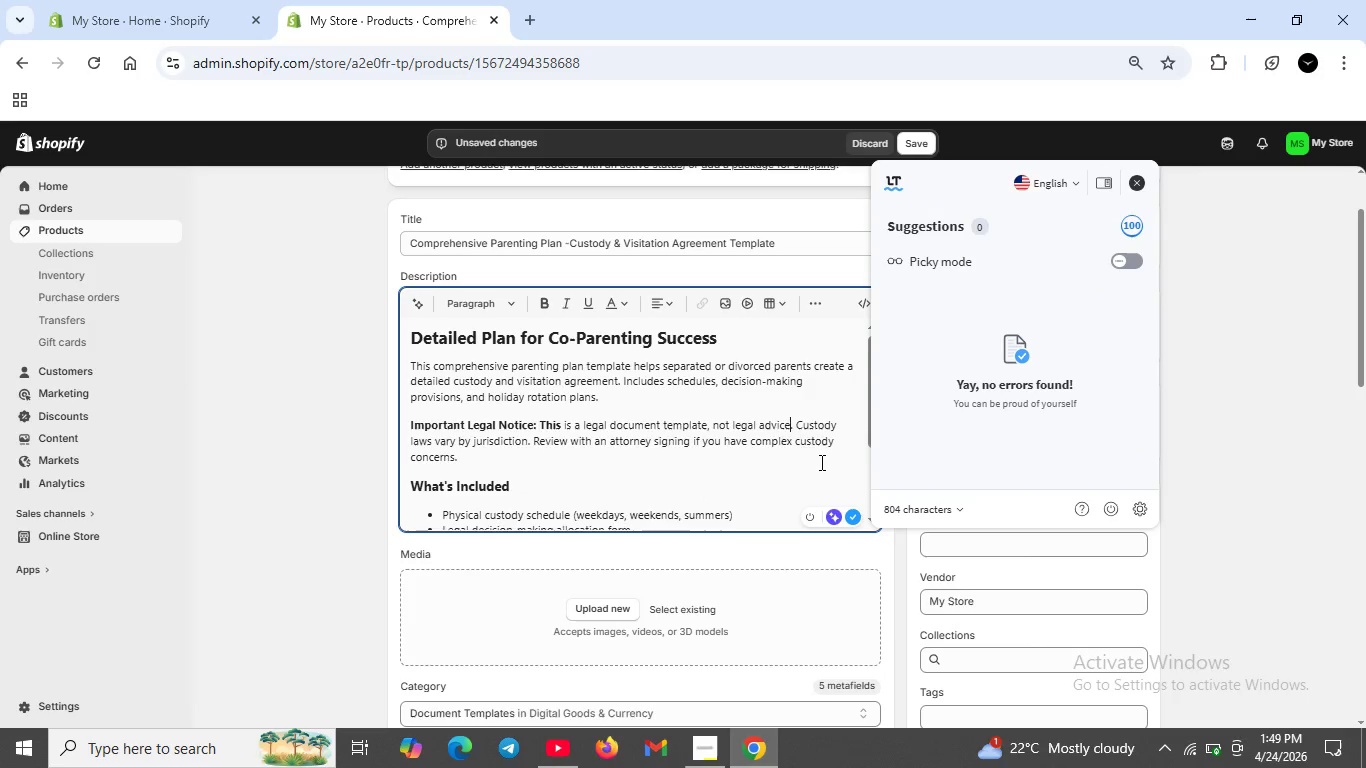 
scroll: coordinate [788, 464], scroll_direction: down, amount: 2.0
 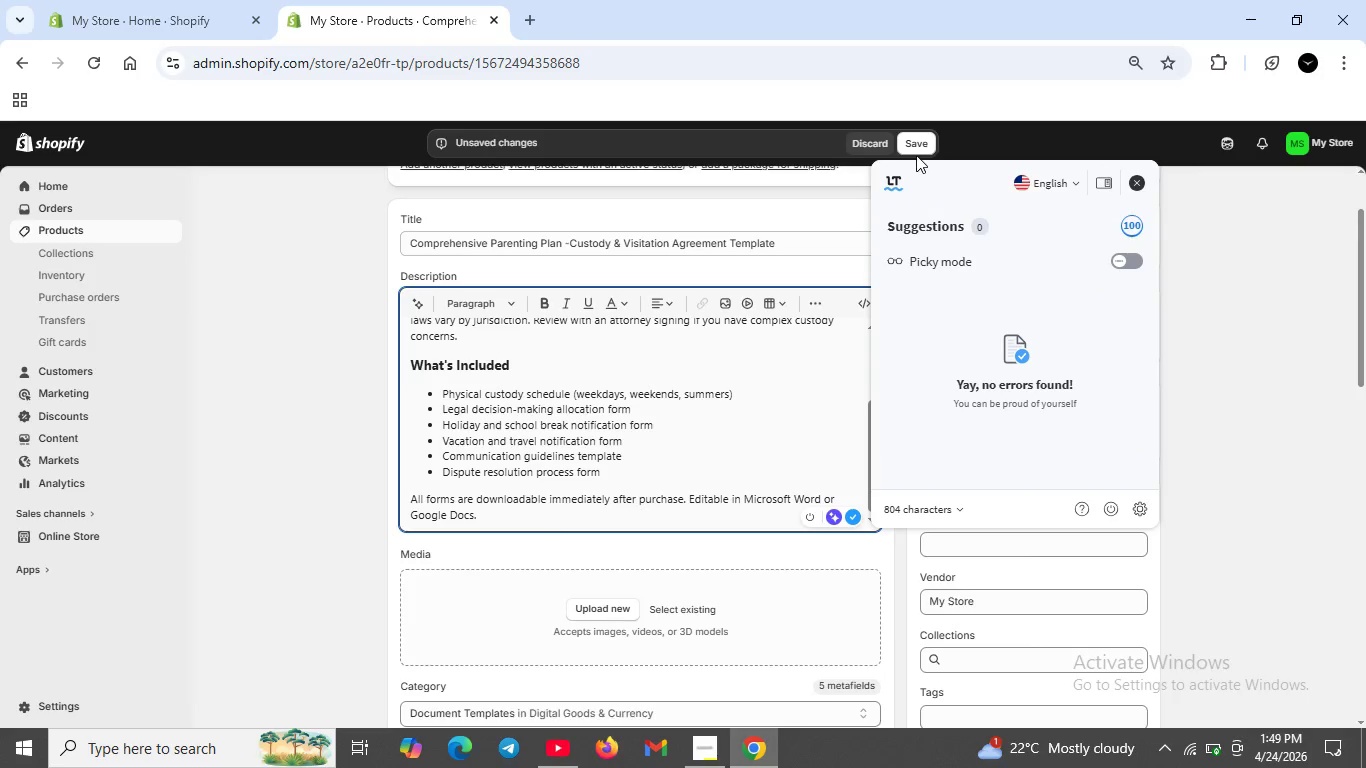 
left_click([923, 143])
 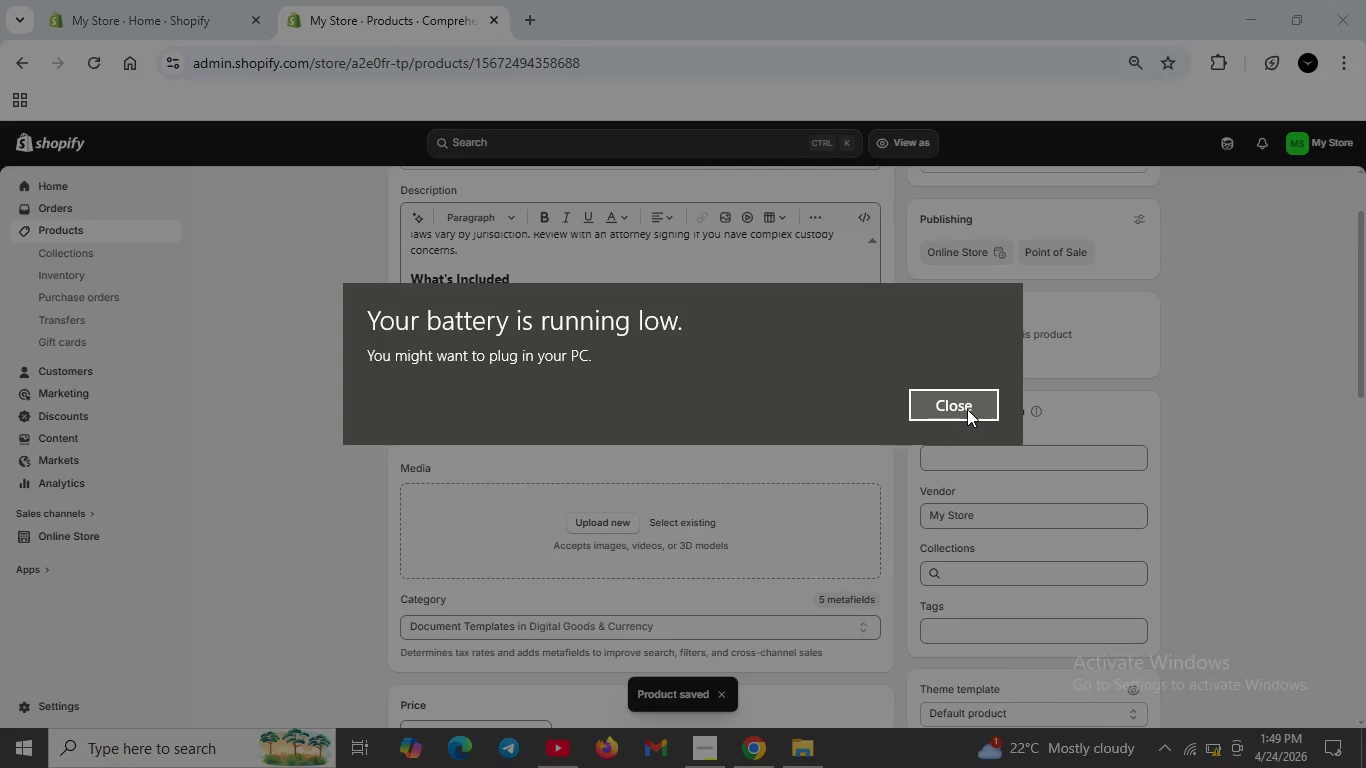 
wait(13.17)
 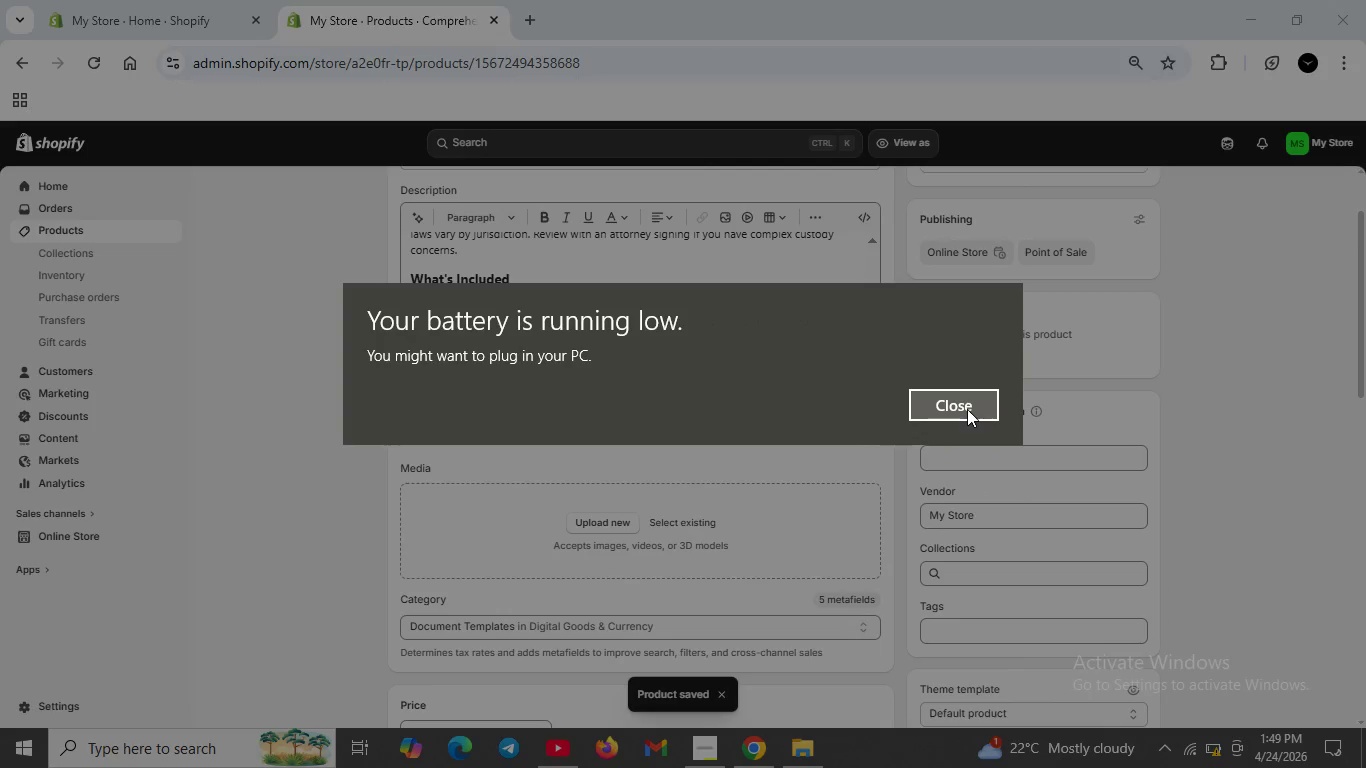 
left_click([1323, 740])
 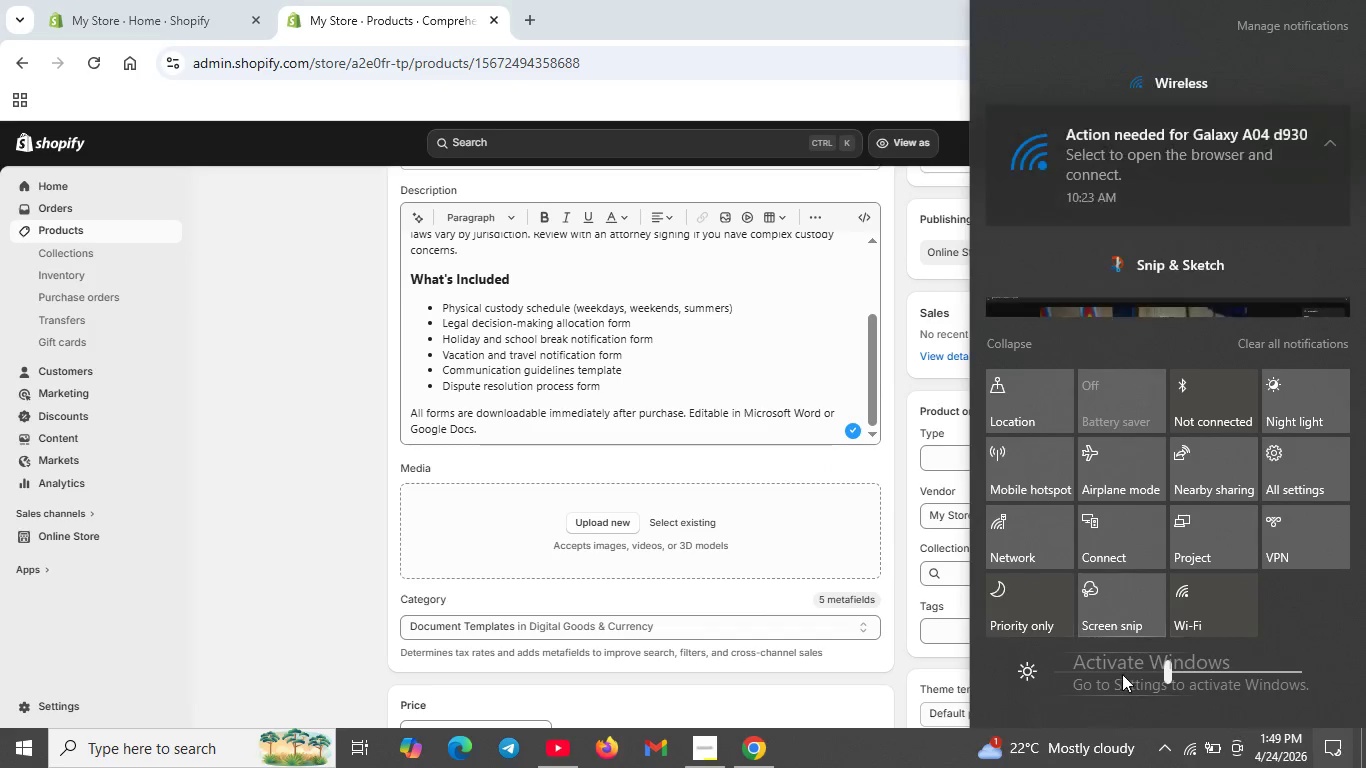 
left_click([1120, 672])
 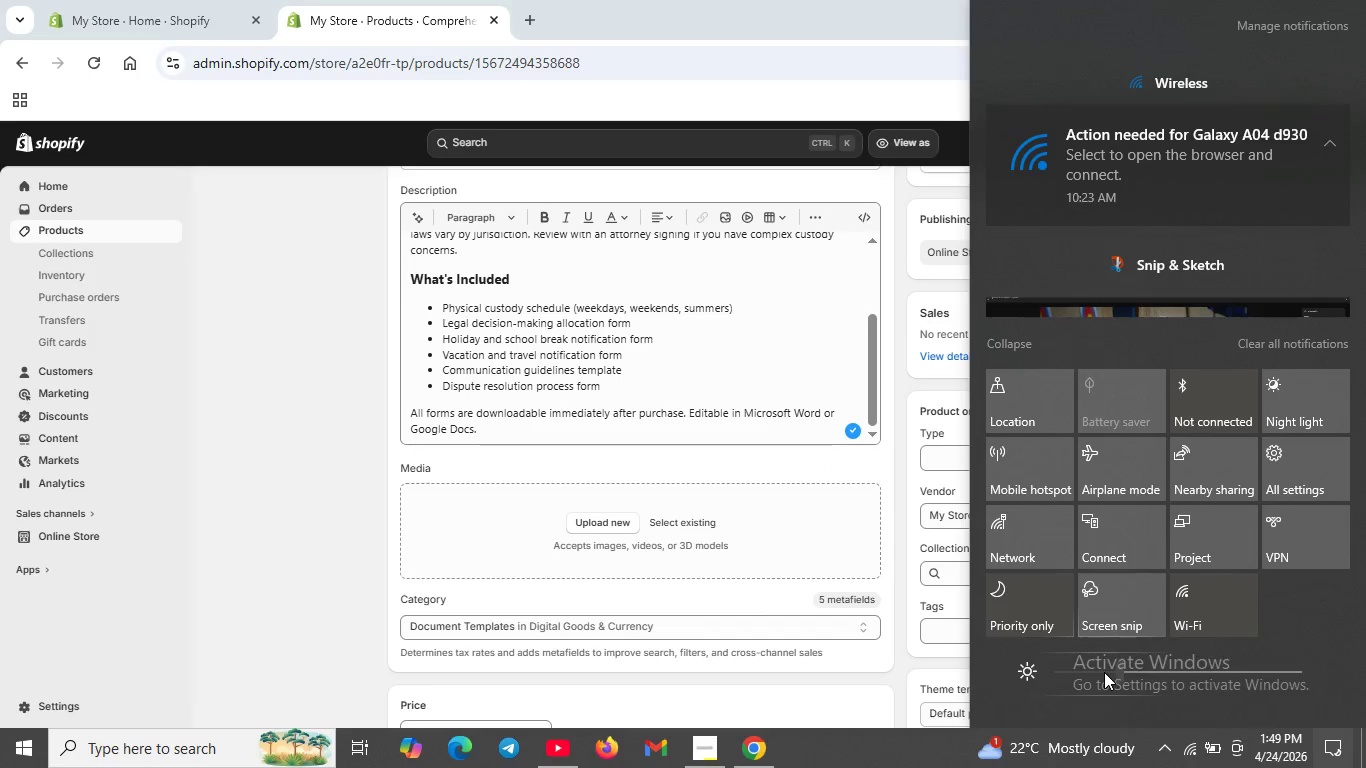 
left_click([1104, 672])
 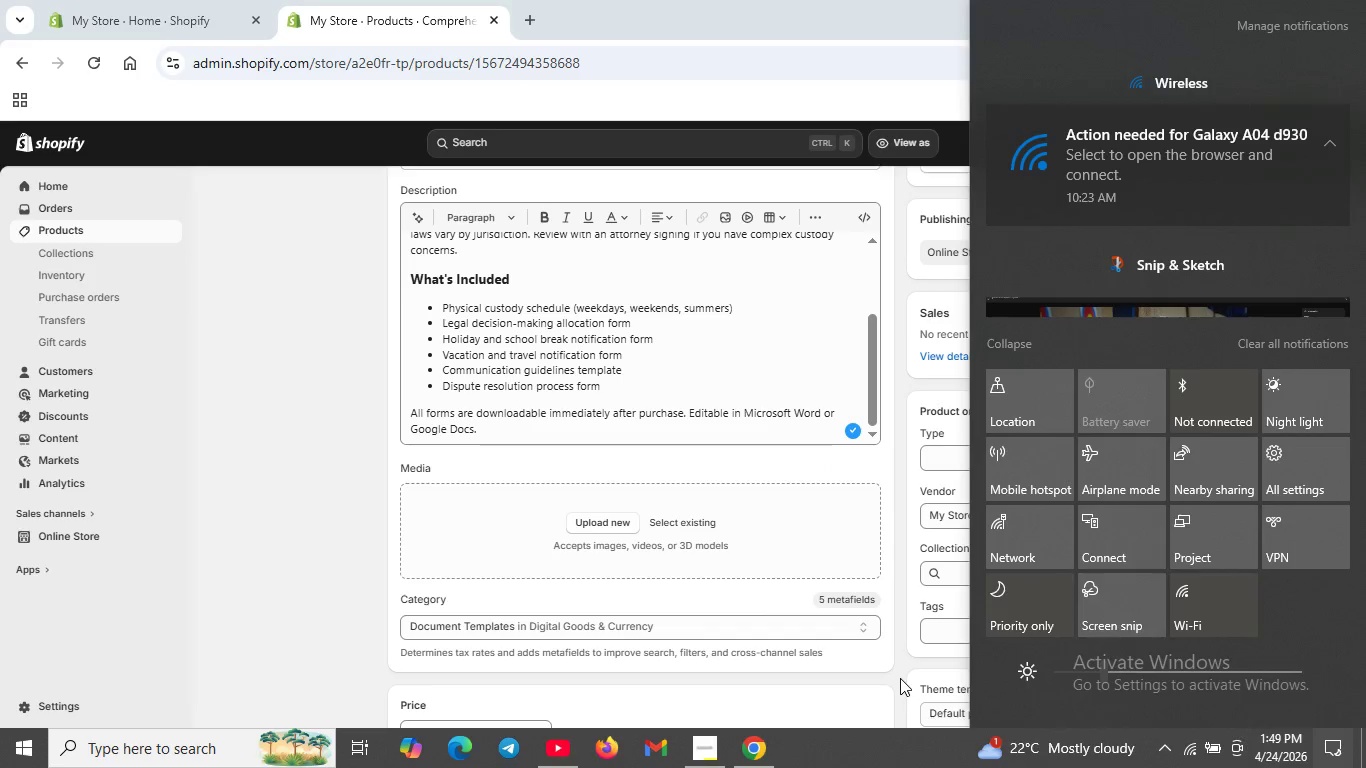 
left_click([900, 678])
 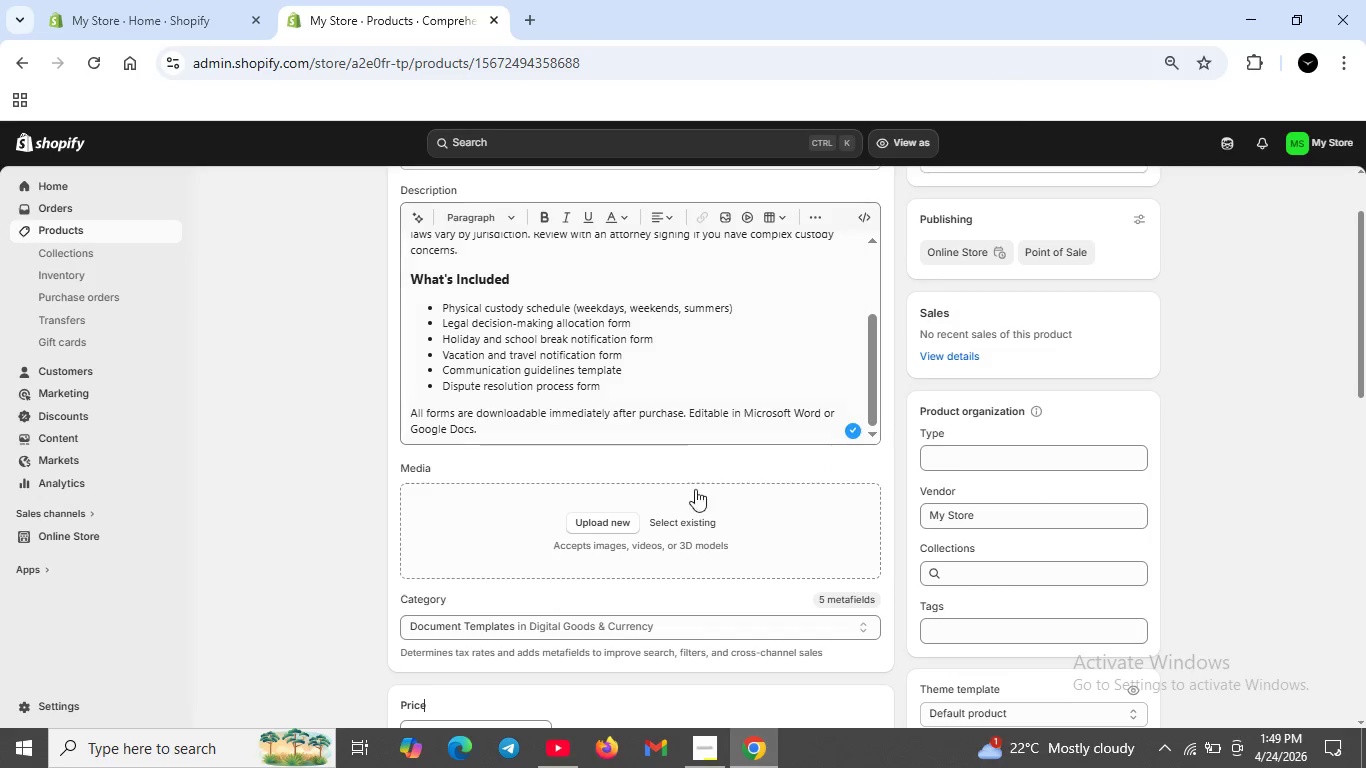 
scroll: coordinate [694, 513], scroll_direction: down, amount: 1.0
 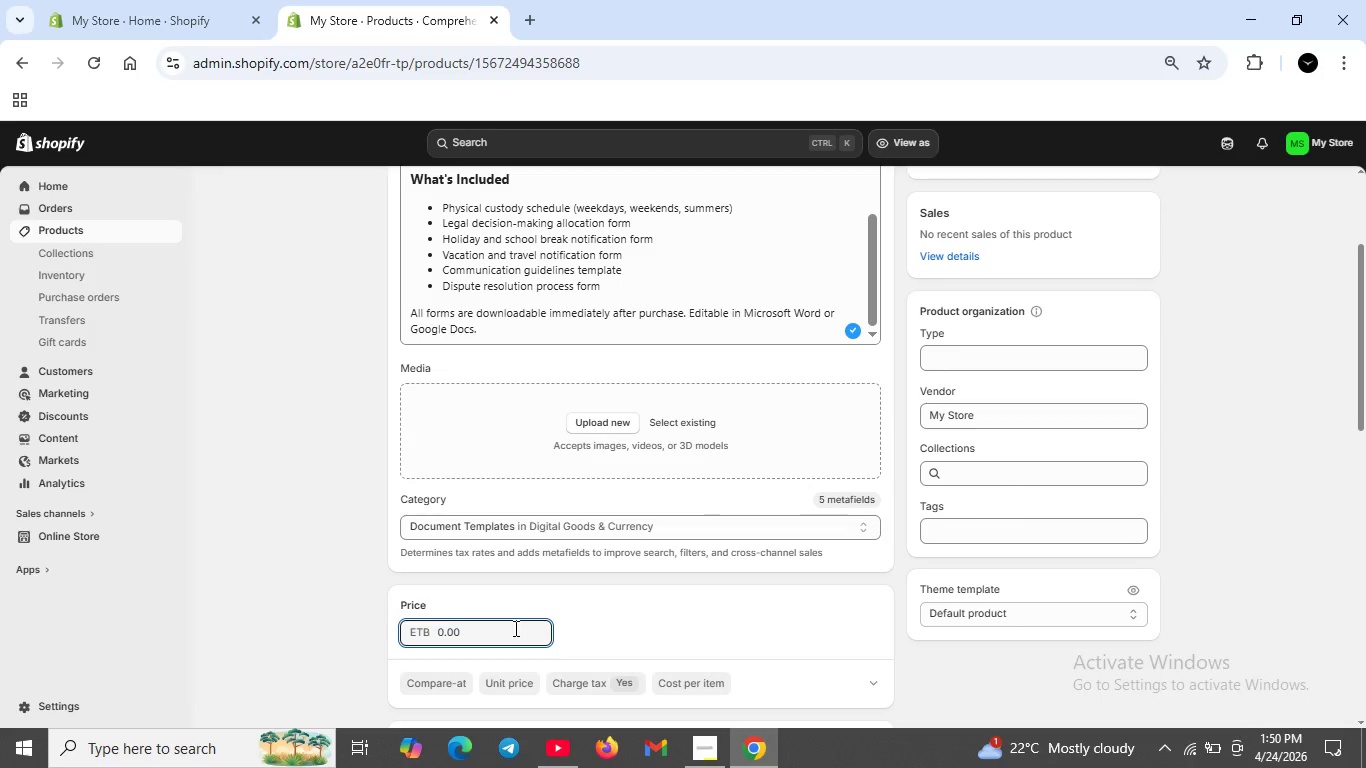 
double_click([496, 627])
 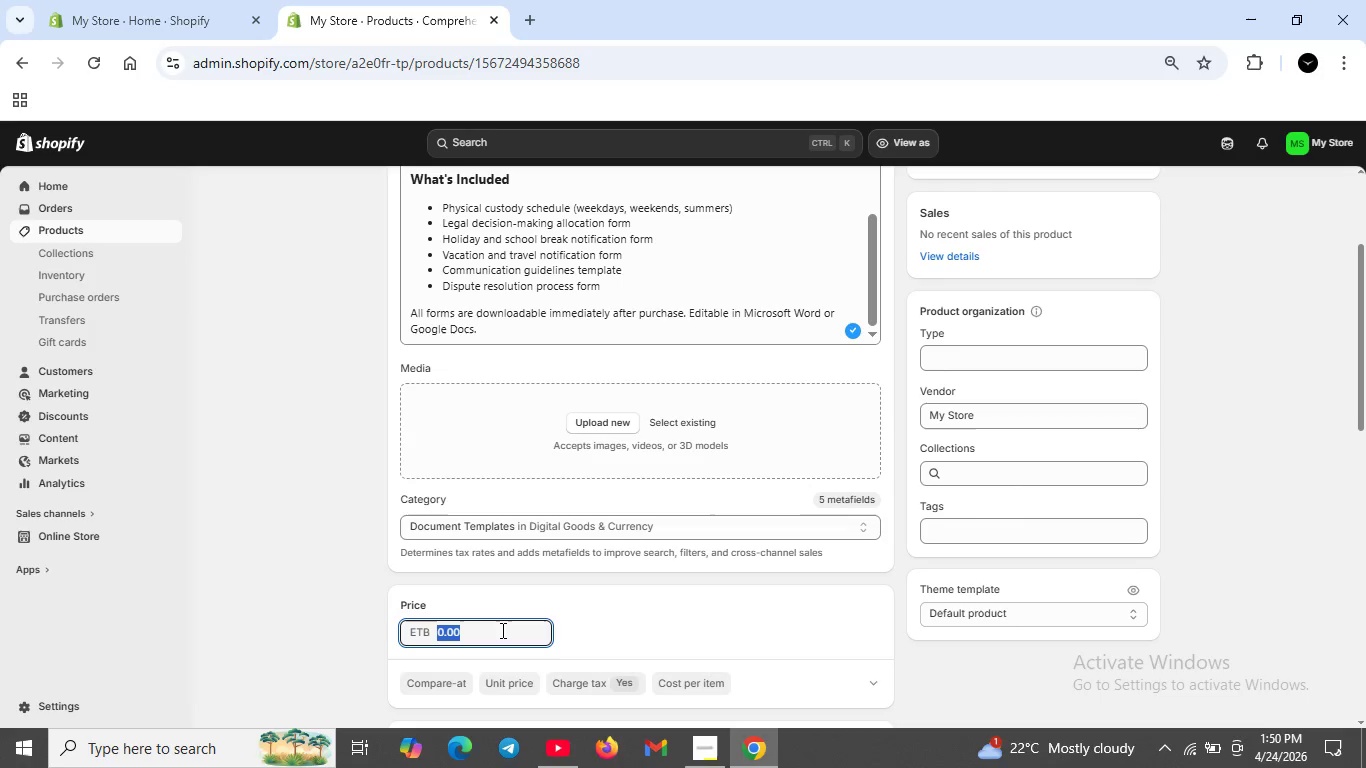 
double_click([501, 630])
 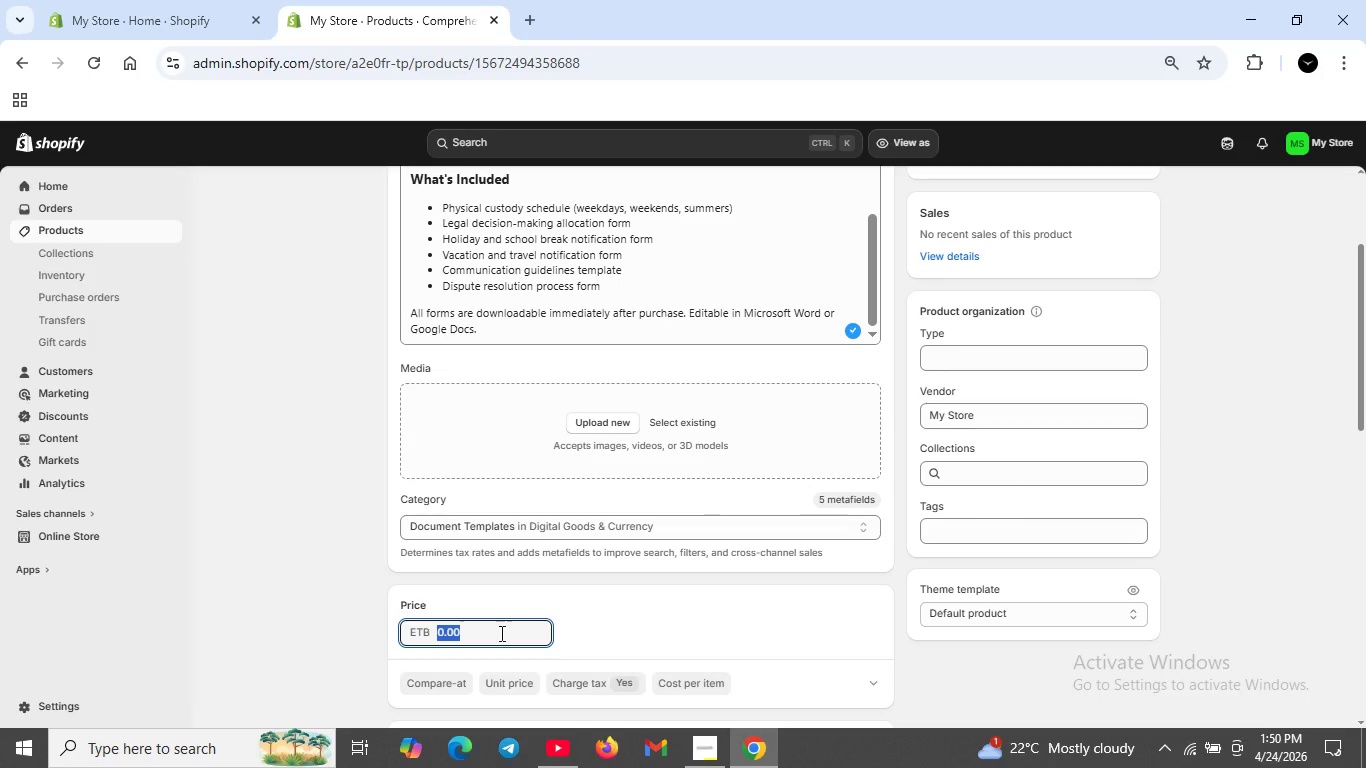 
key(Backspace)
 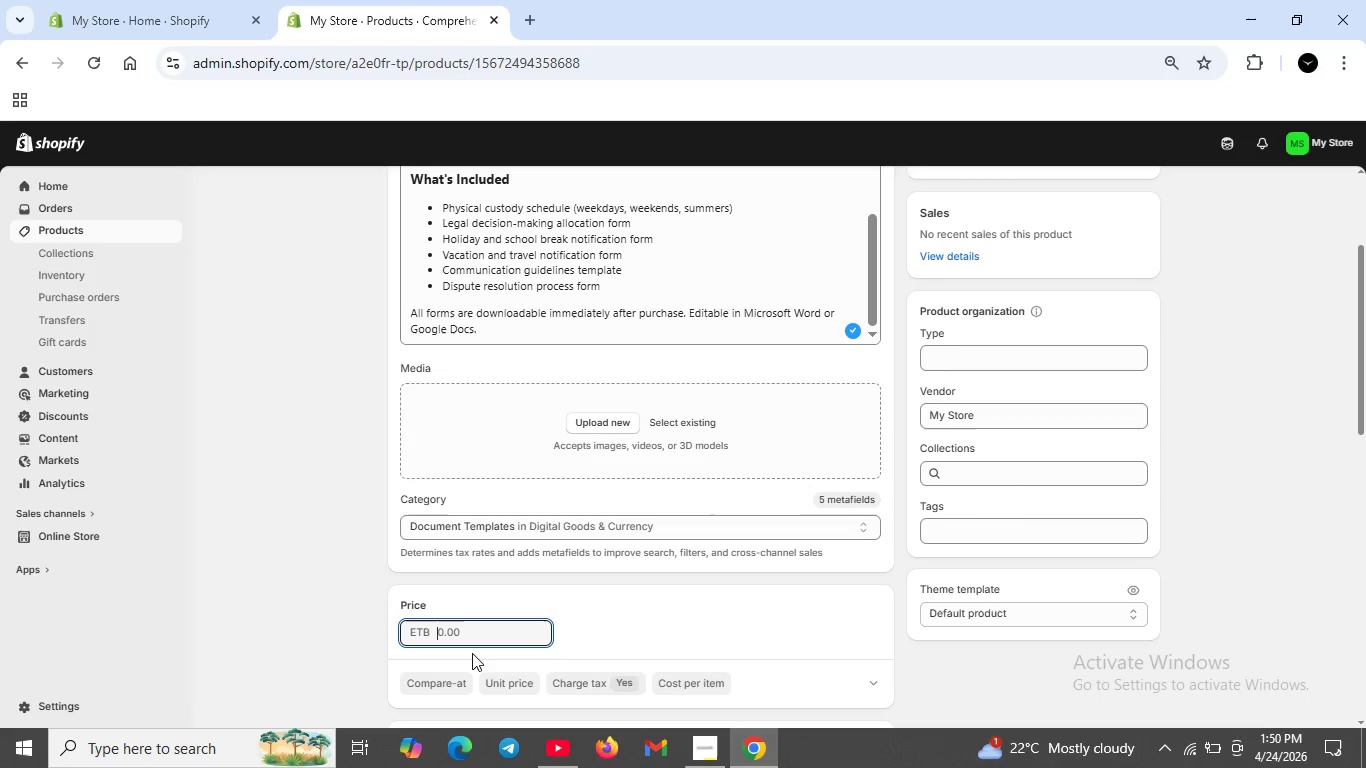 
type(29)
 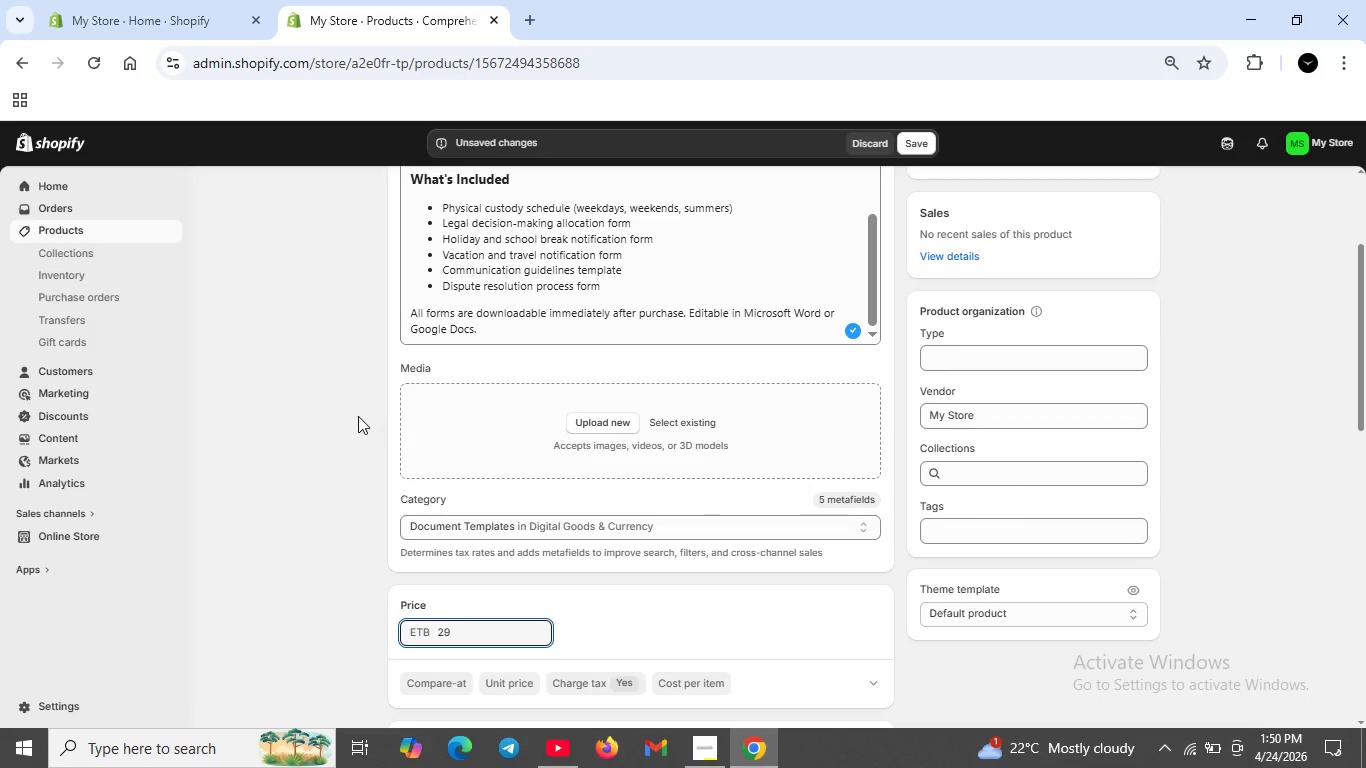 
scroll: coordinate [513, 605], scroll_direction: down, amount: 3.0
 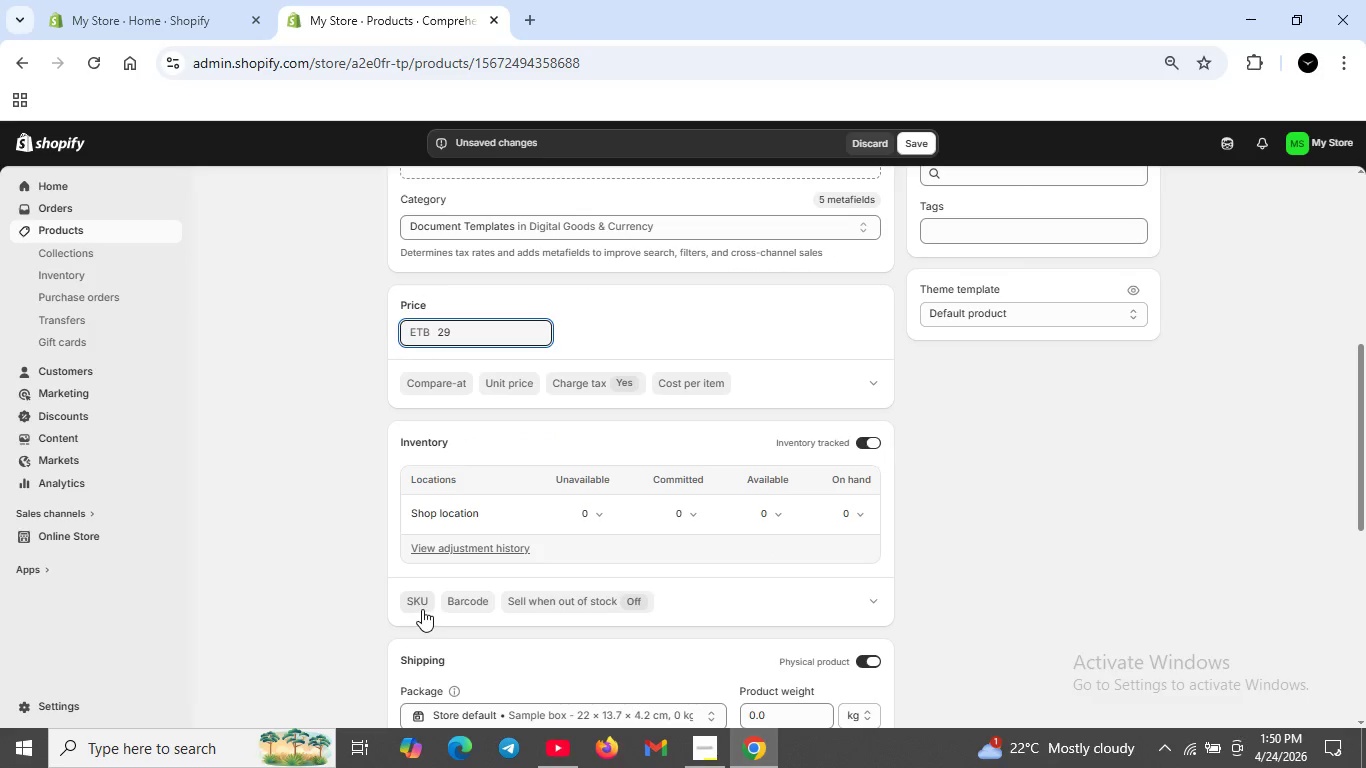 
left_click([422, 609])
 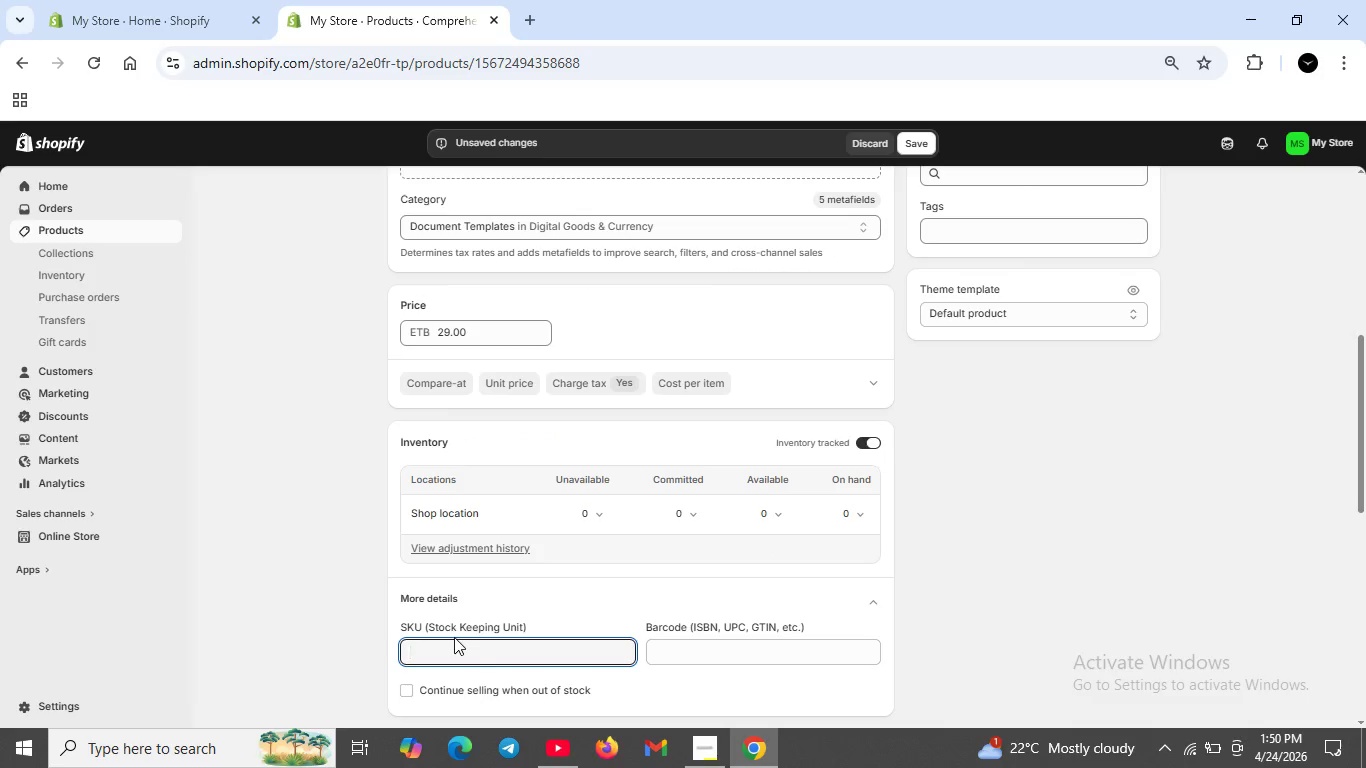 
scroll: coordinate [454, 637], scroll_direction: down, amount: 1.0
 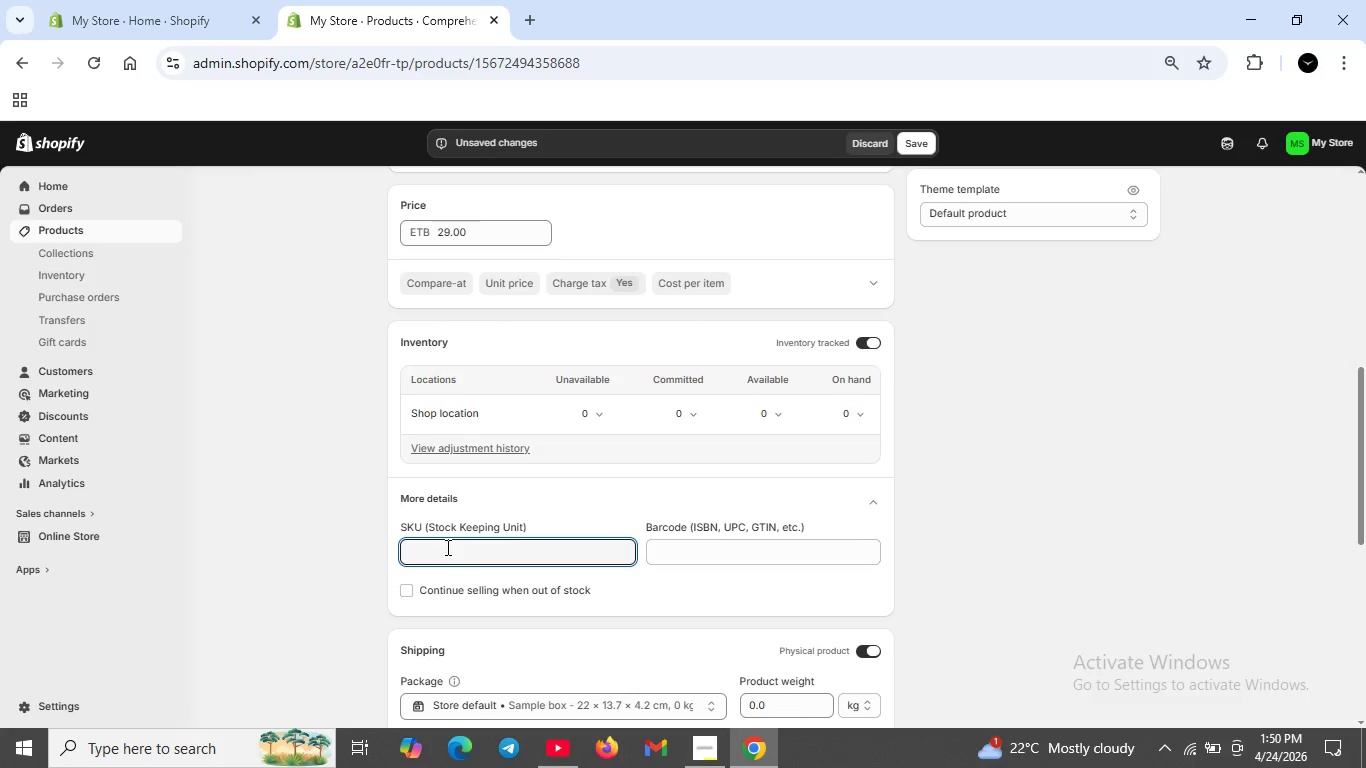 
type(RBM-PAR-01)
 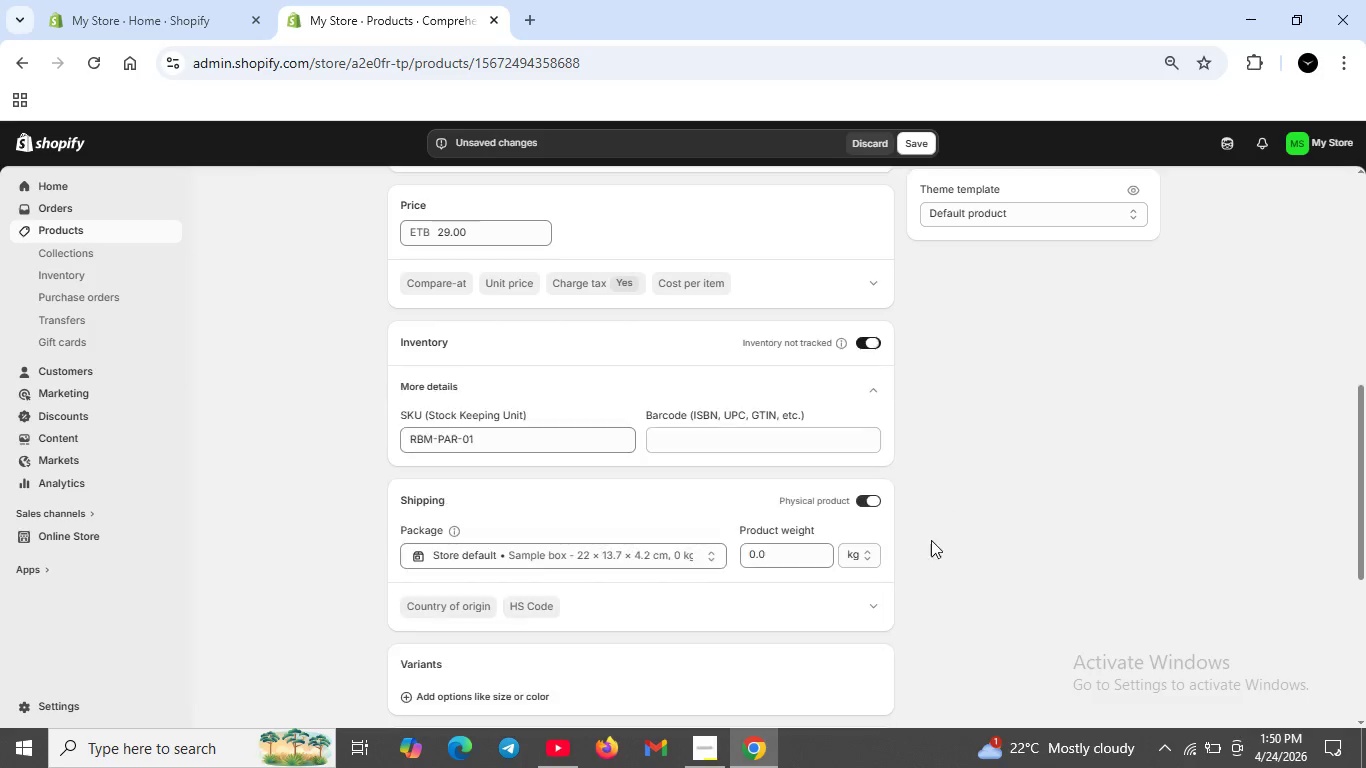 
left_click([867, 496])
 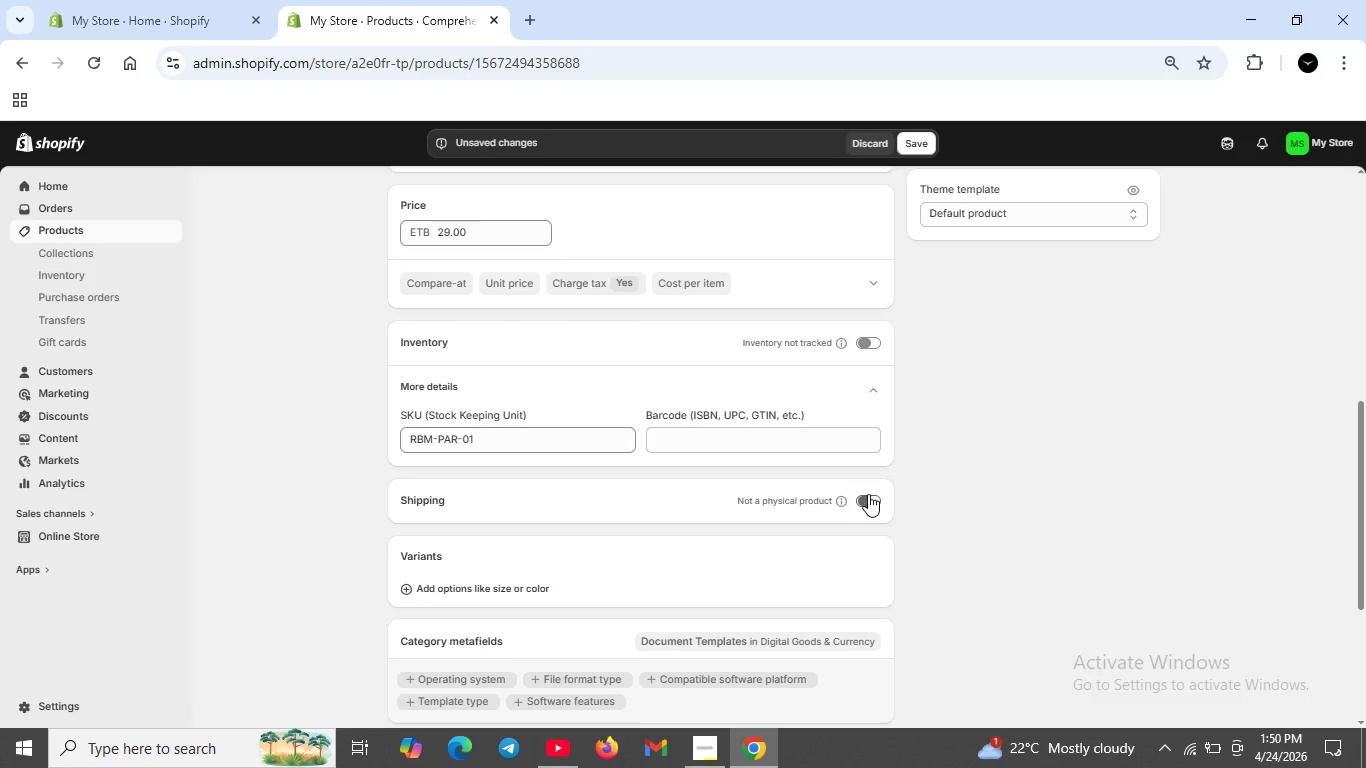 
scroll: coordinate [914, 476], scroll_direction: up, amount: 3.0
 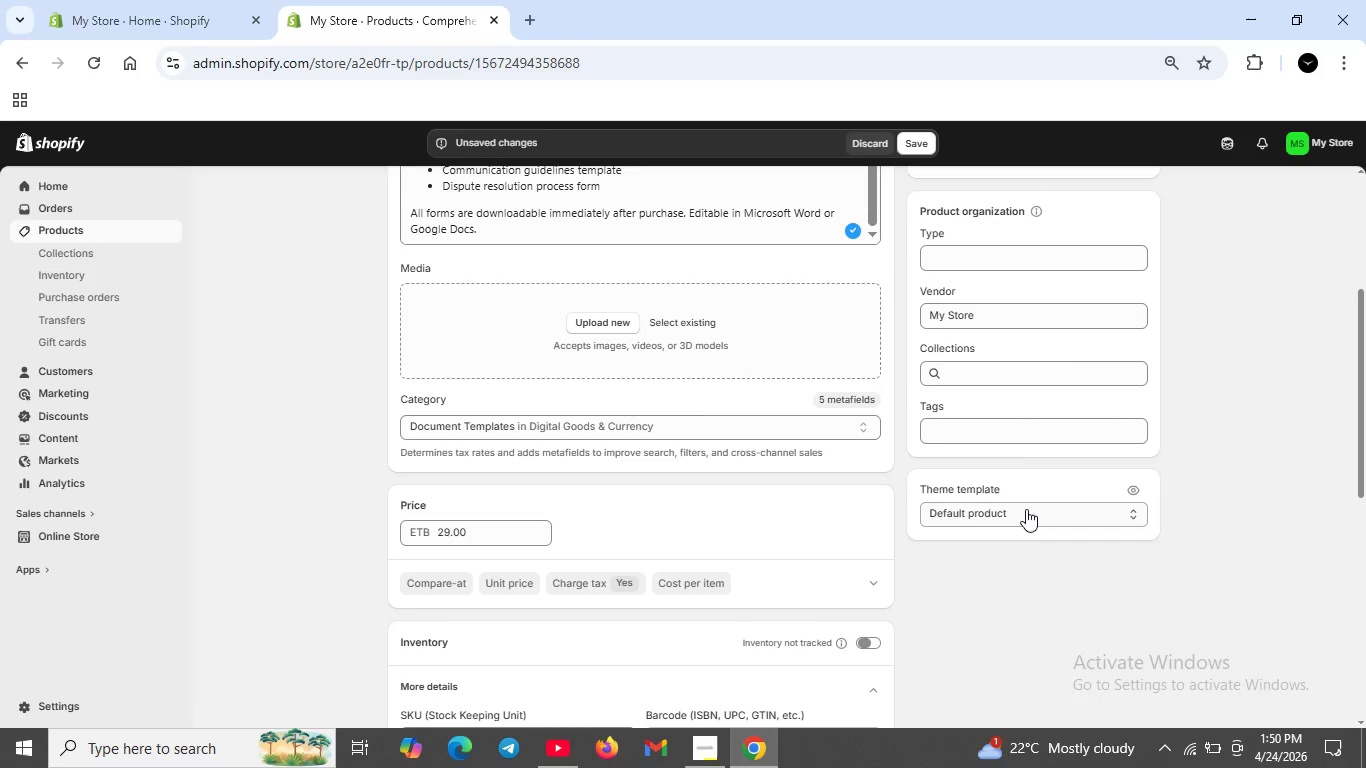 
left_click([1026, 509])
 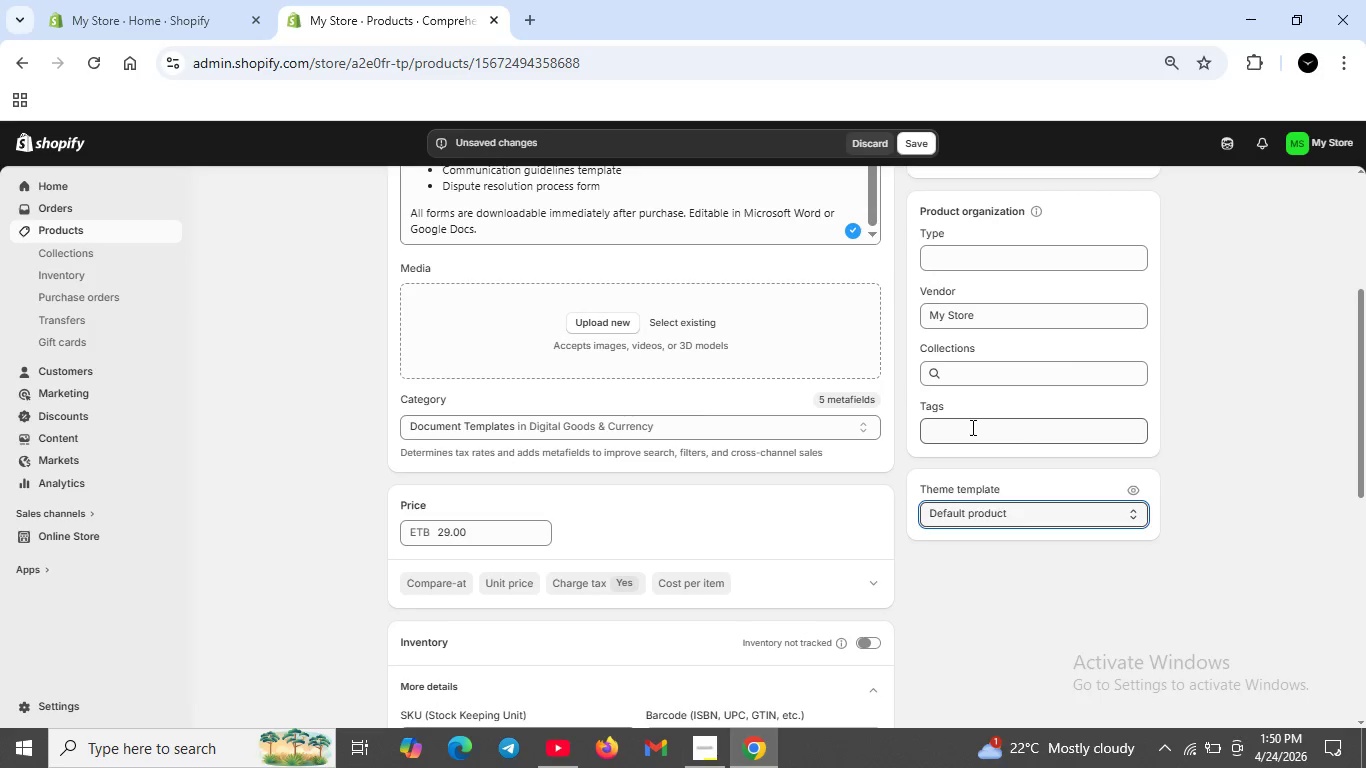 
left_click([971, 427])
 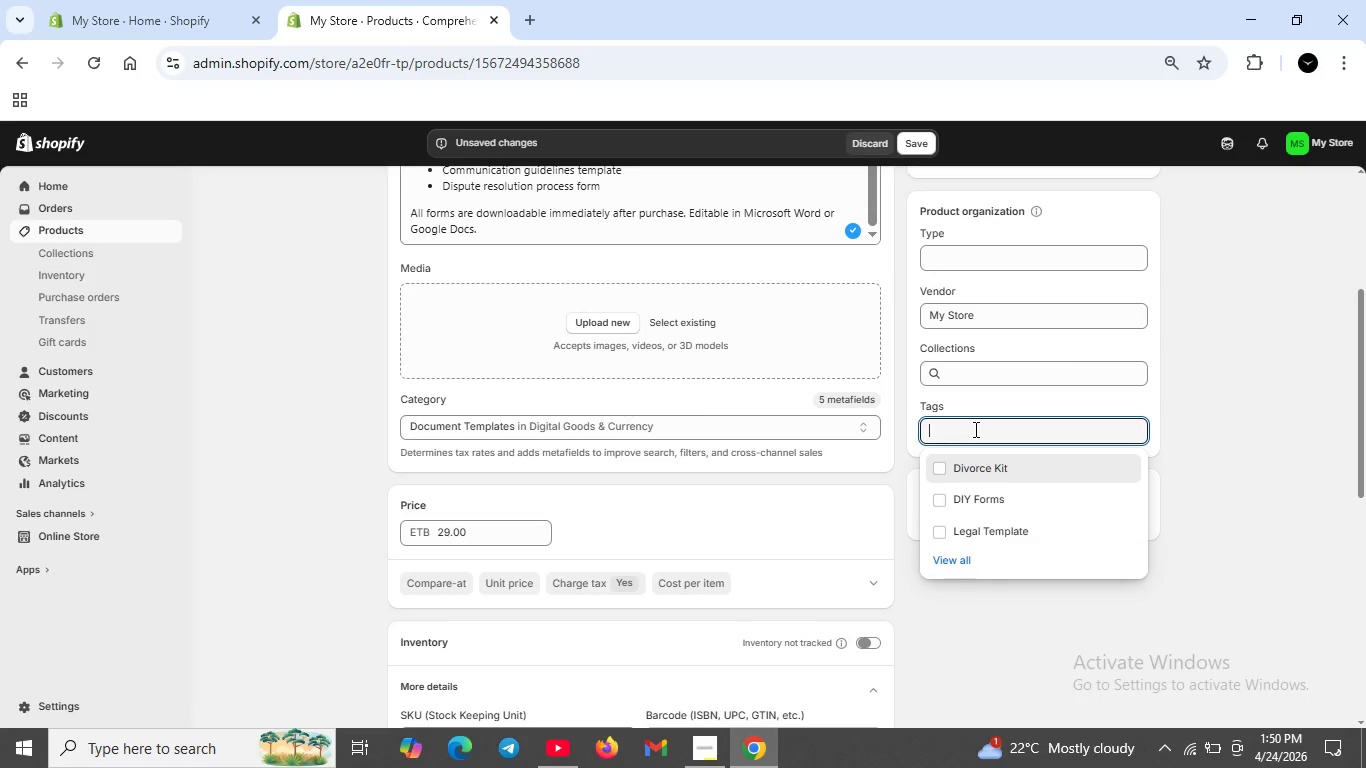 
type(Parenting Plan)
 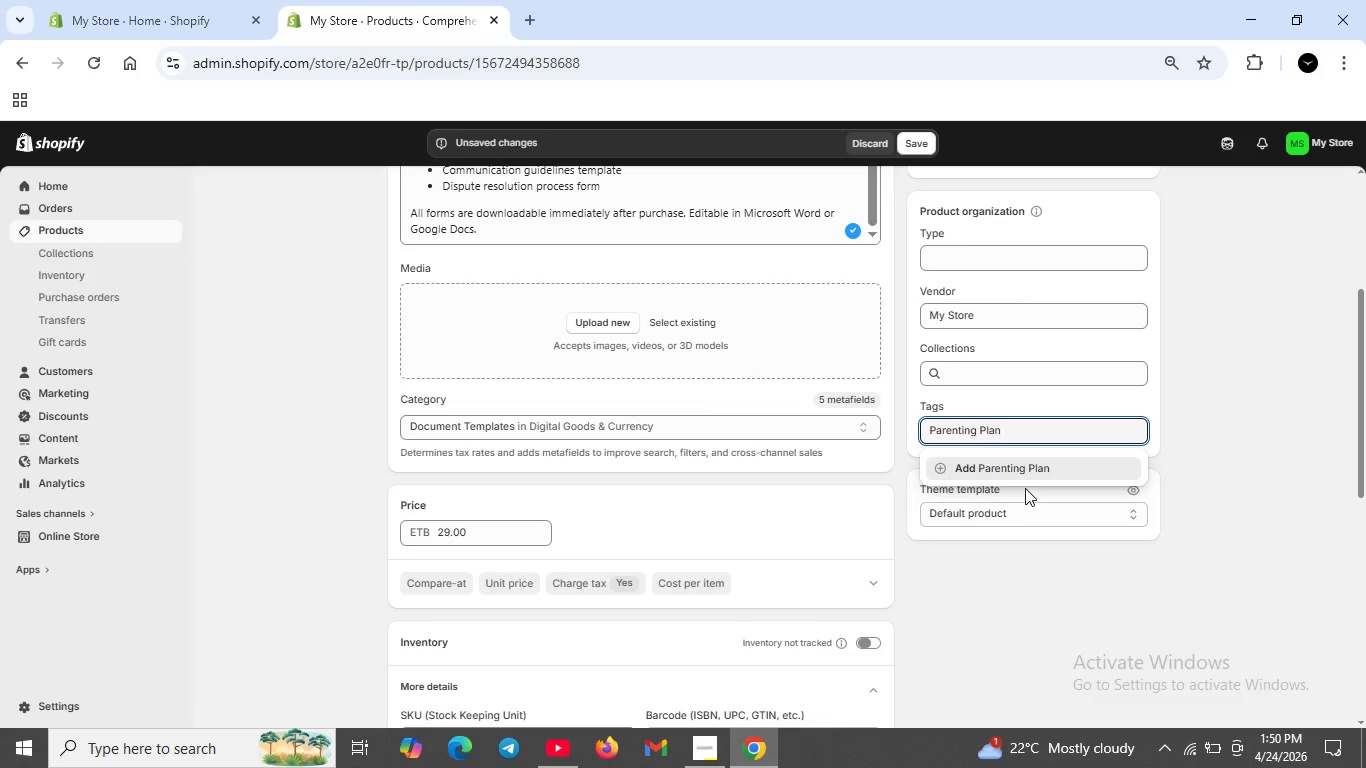 
left_click([1025, 473])
 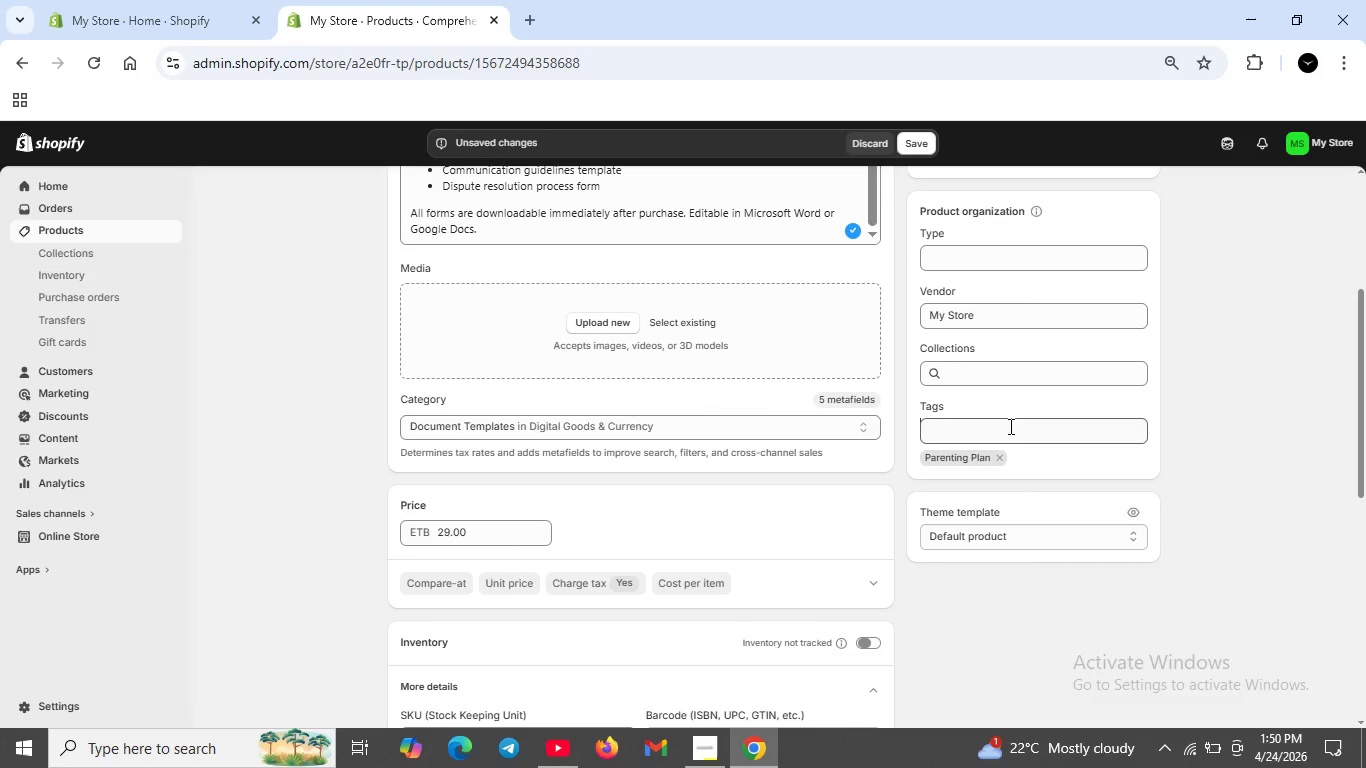 
key(CapsLock)
 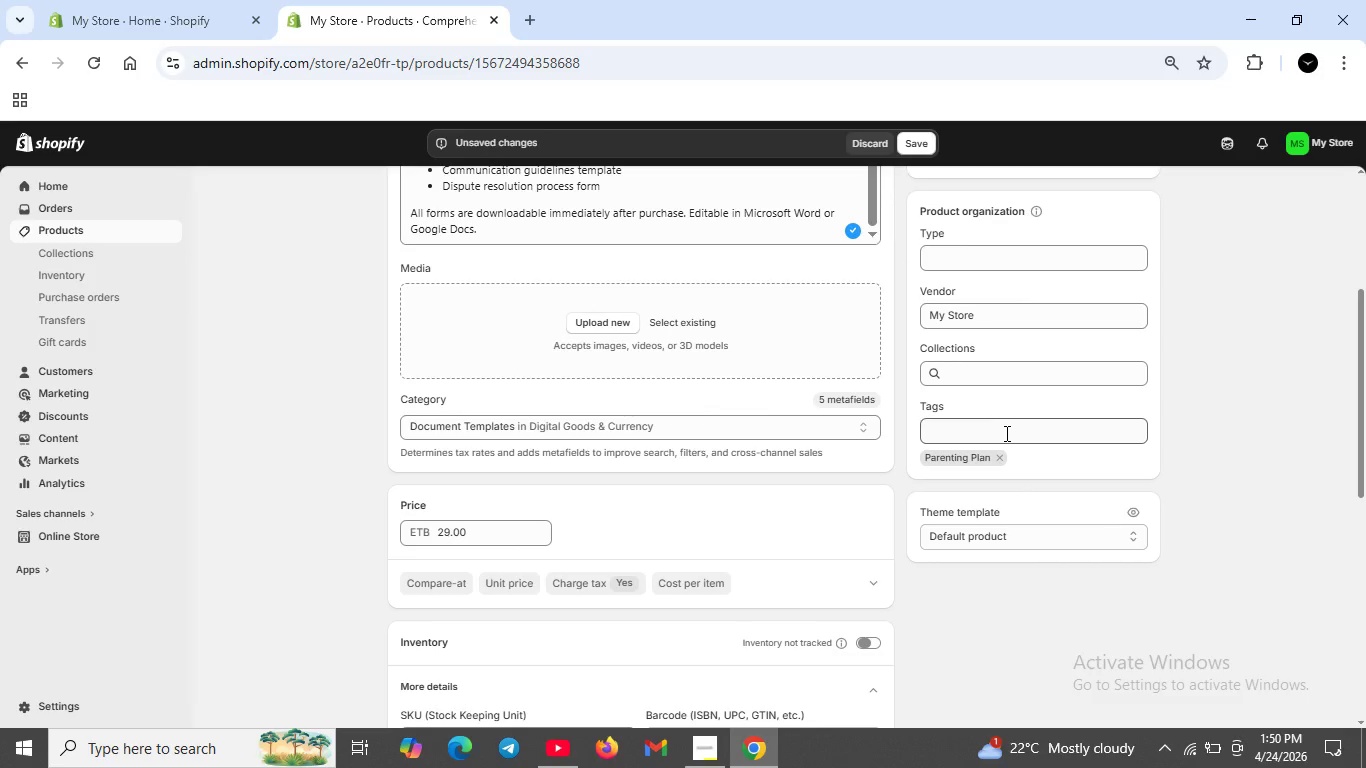 
key(L)
 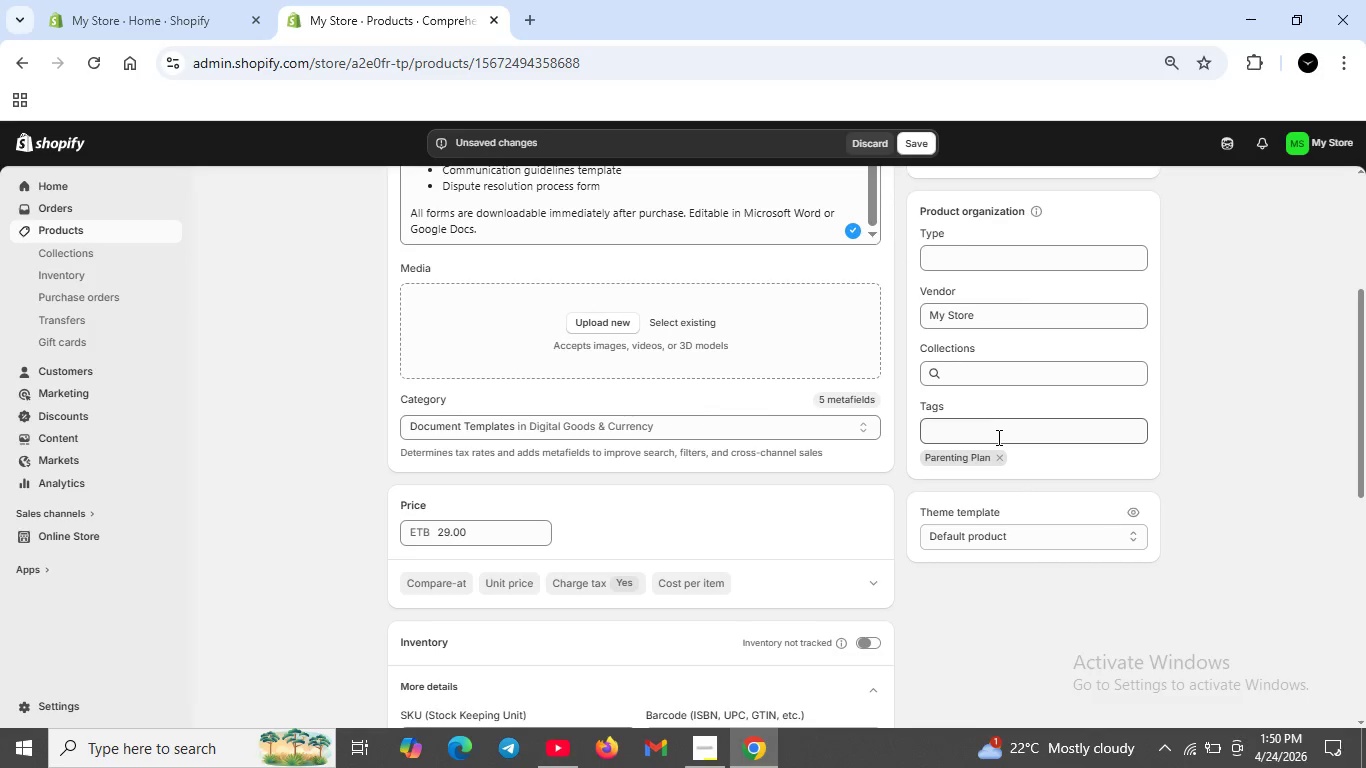 
left_click([997, 437])
 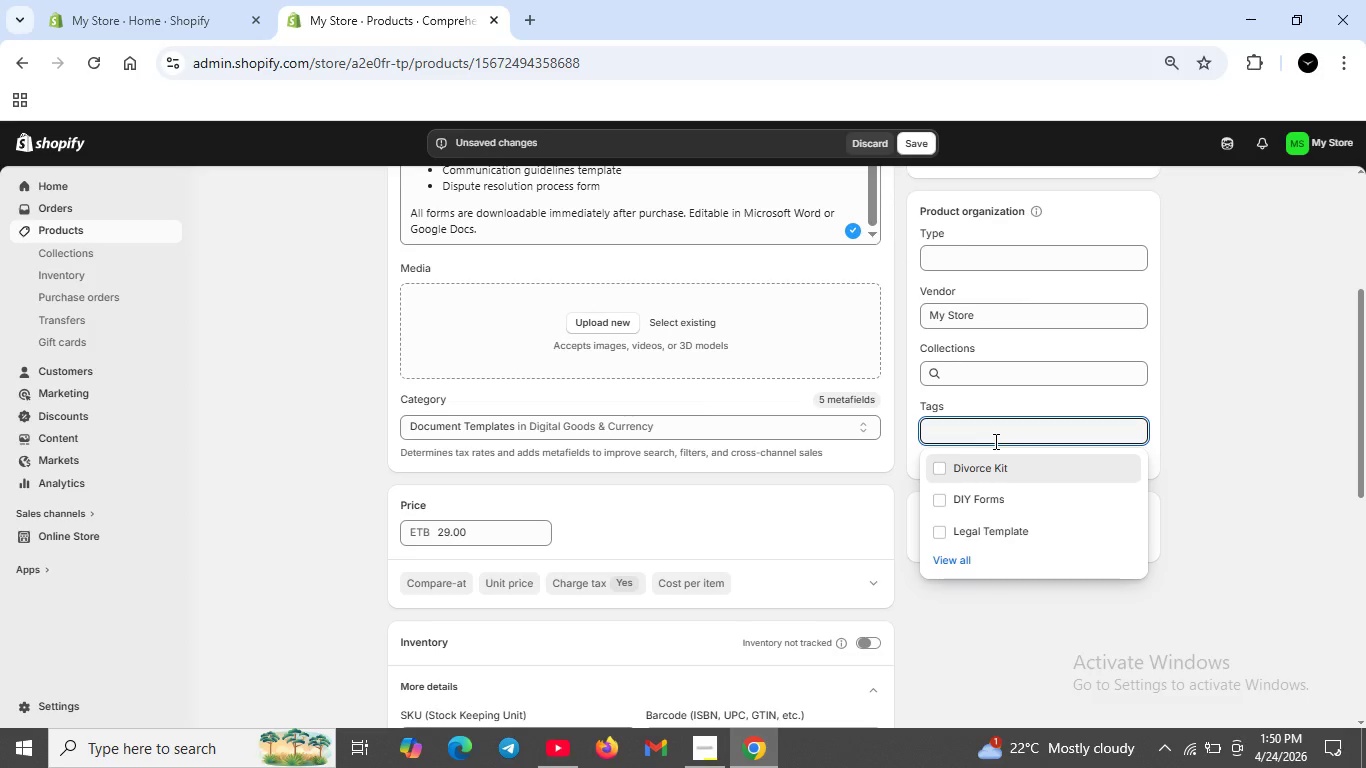 
key(CapsLock)
 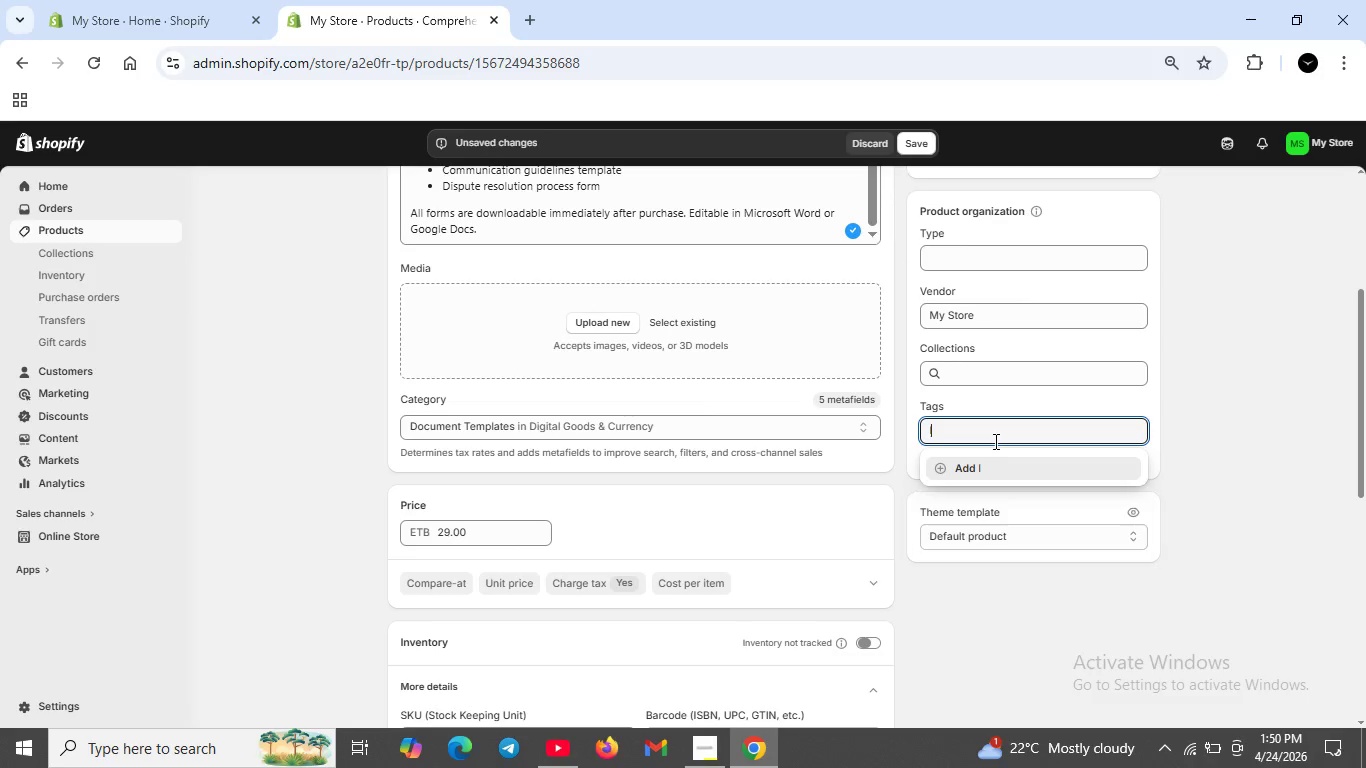 
key(L)
 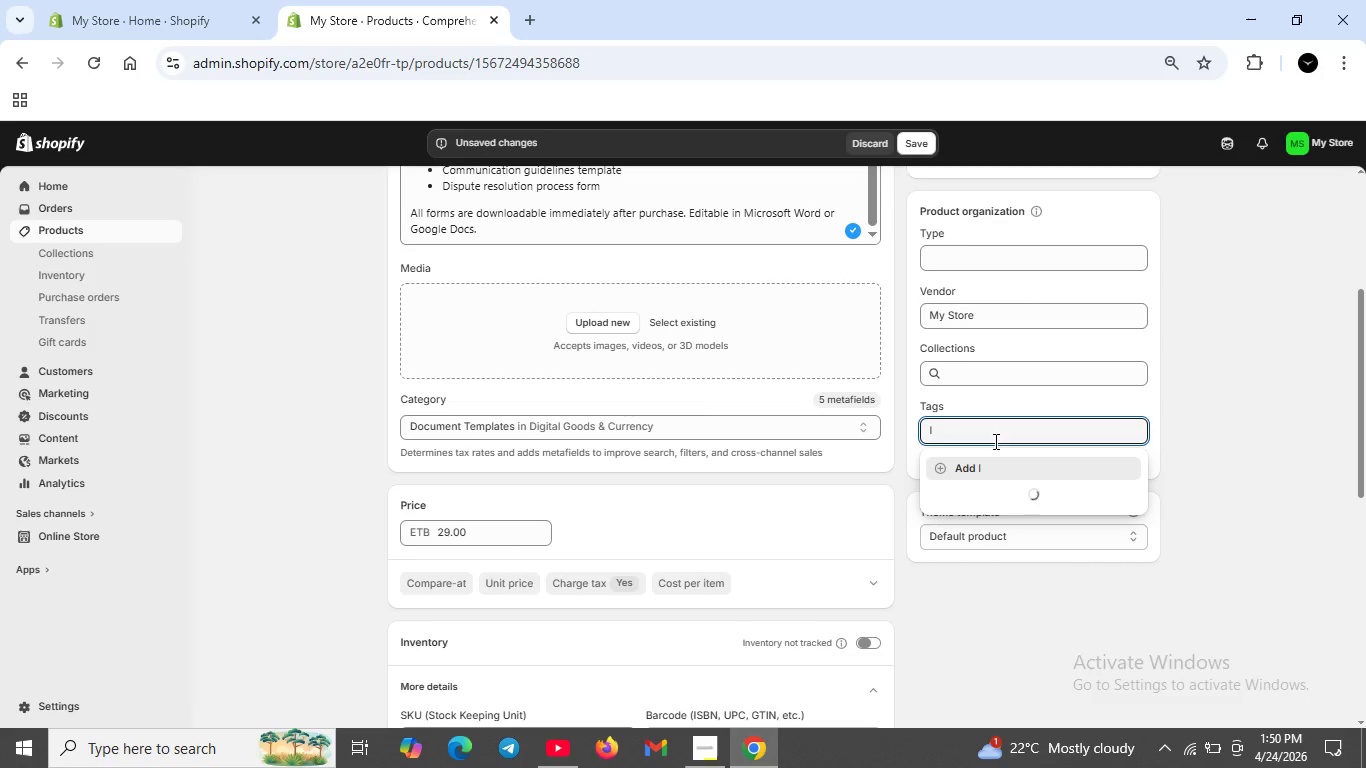 
key(CapsLock)
 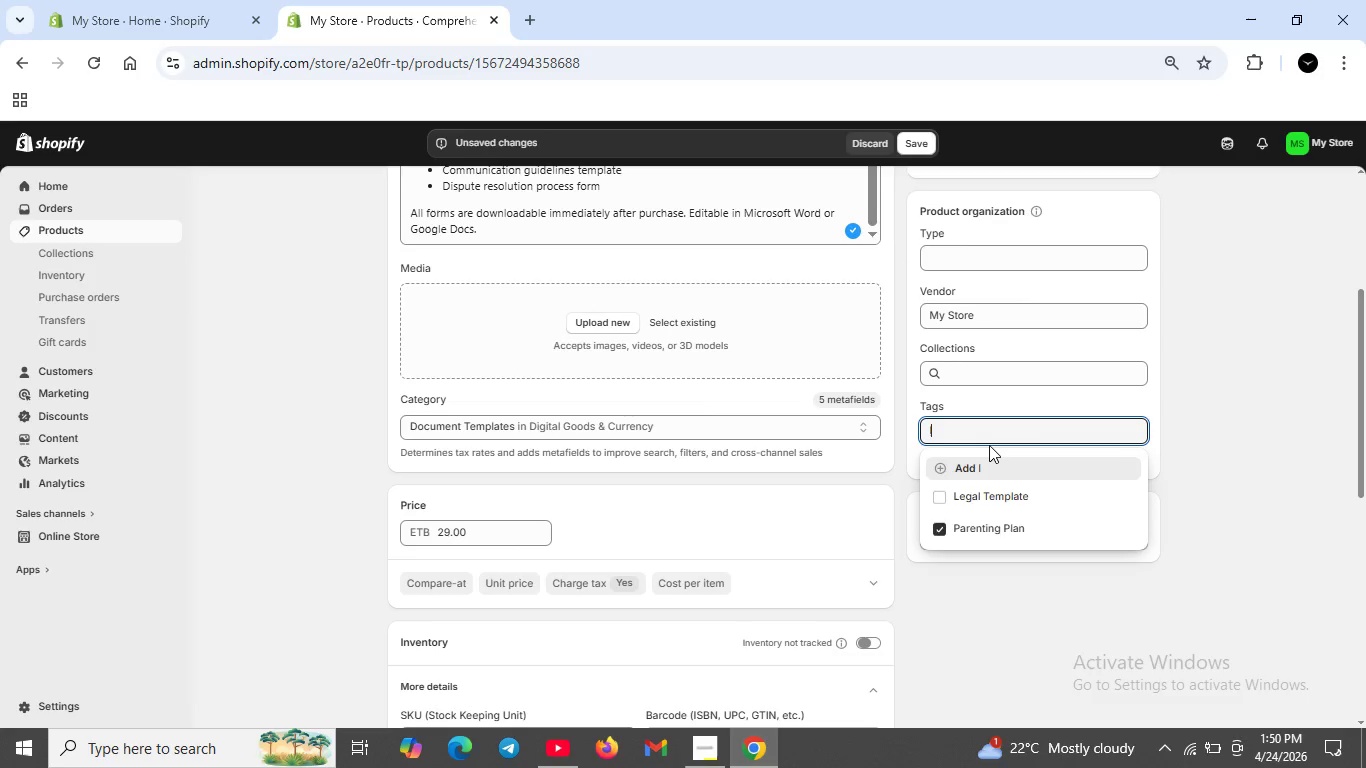 
key(Backspace)
 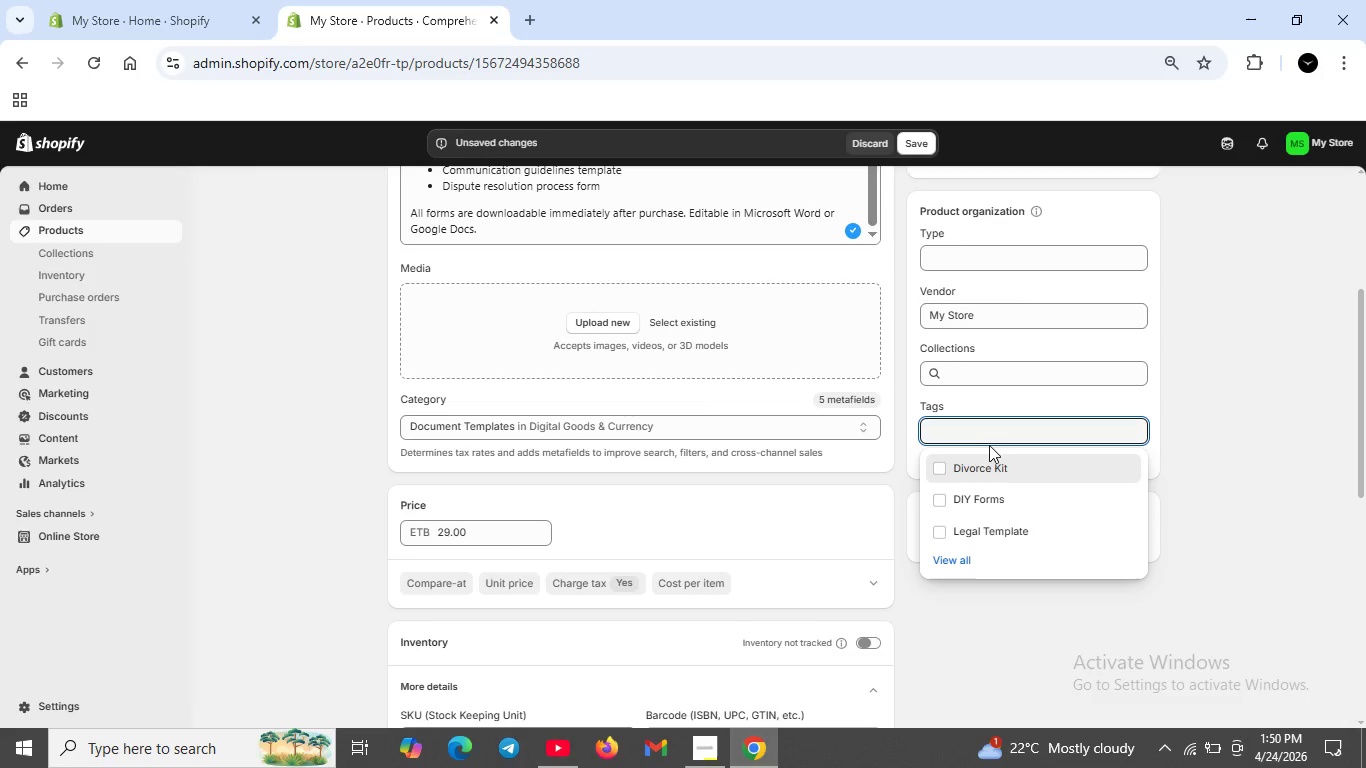 
key(CapsLock)
 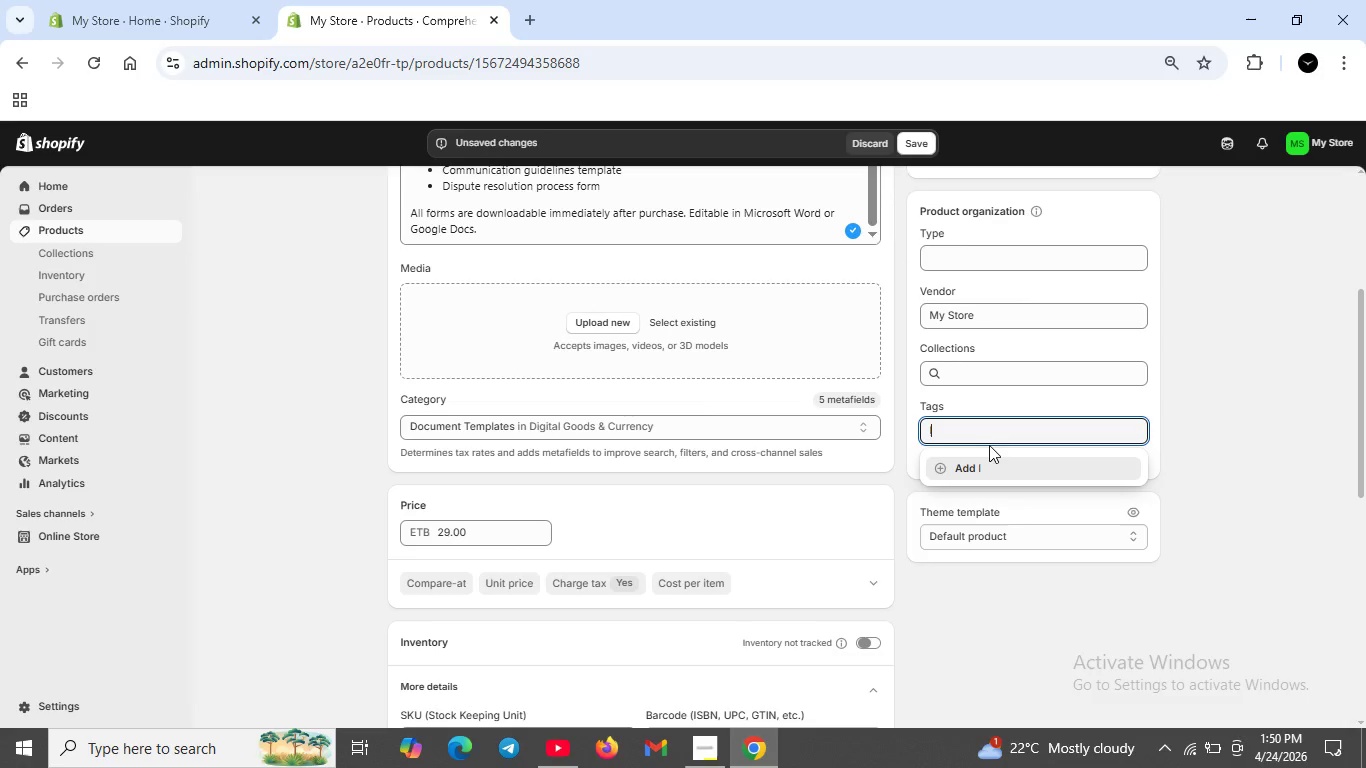 
key(L)
 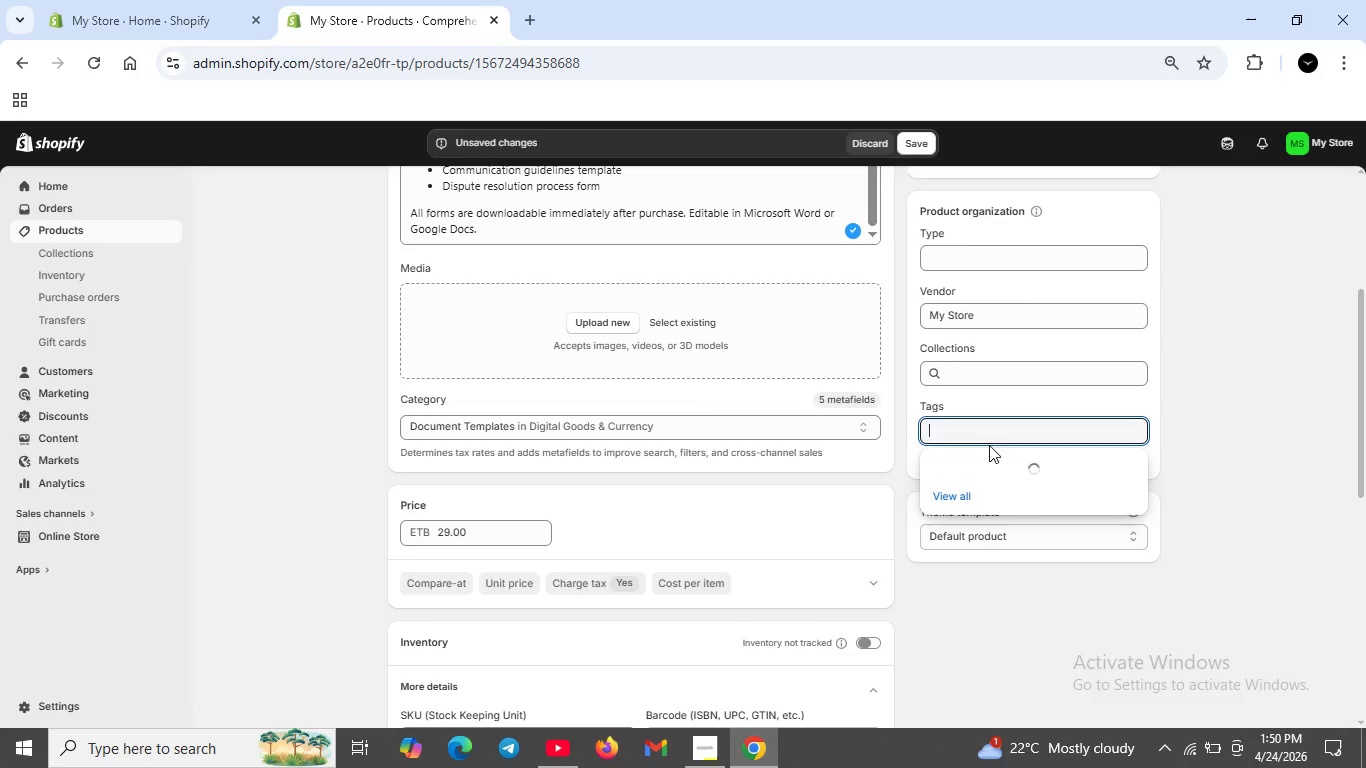 
key(Backspace)
 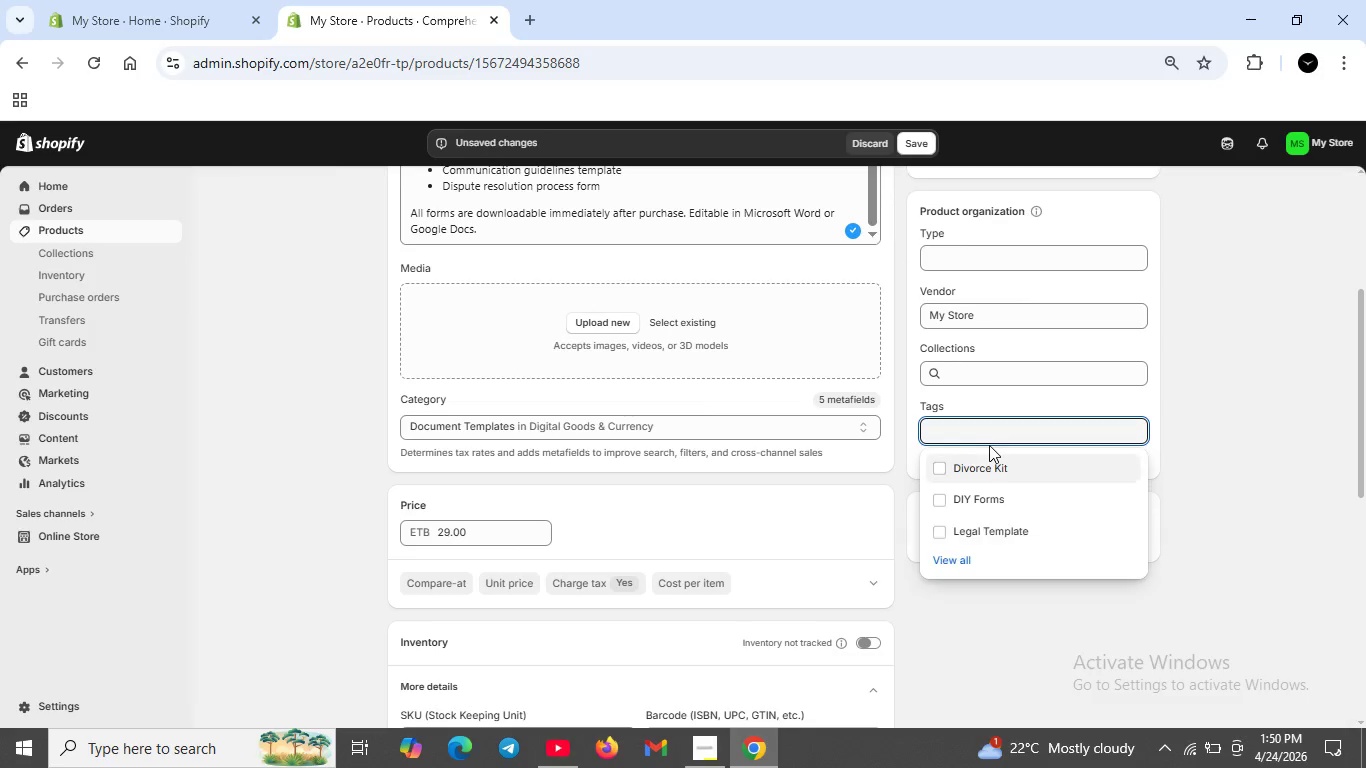 
key(CapsLock)
 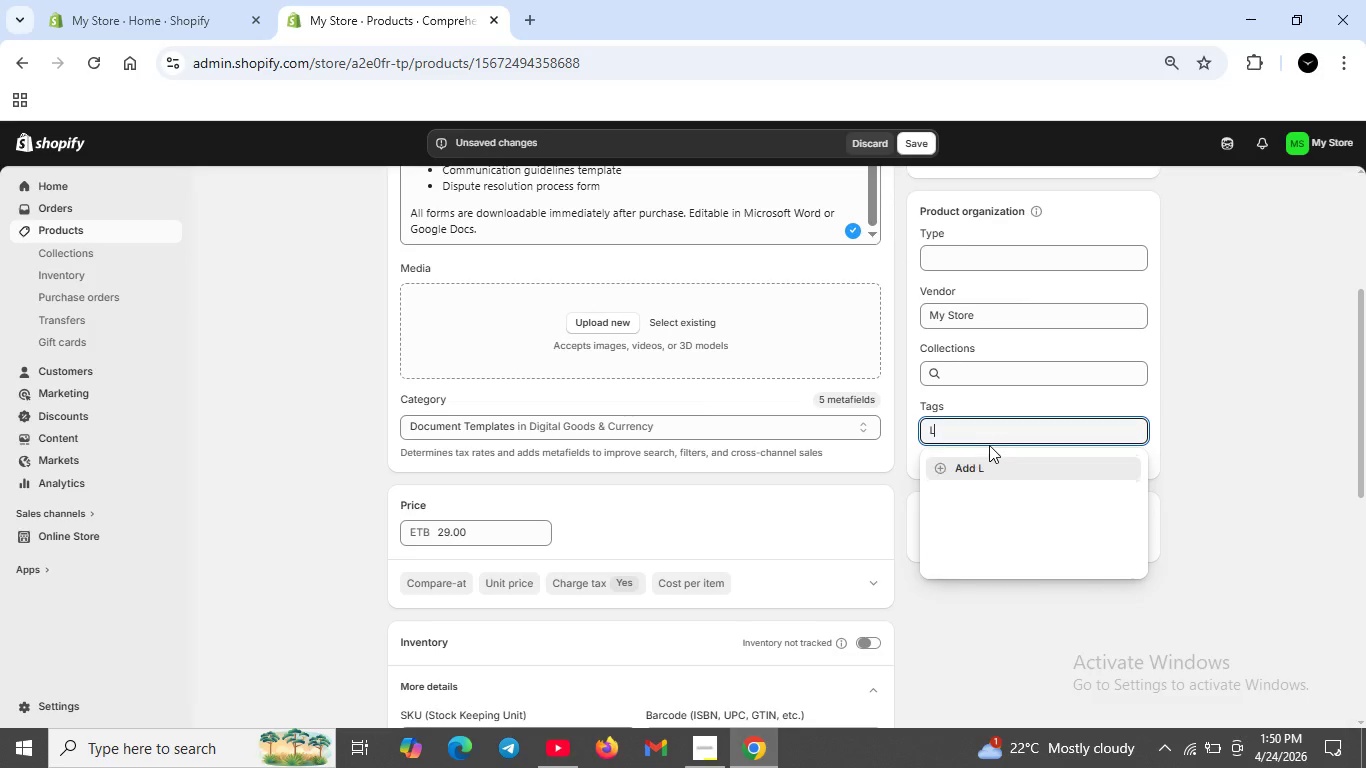 
key(L)
 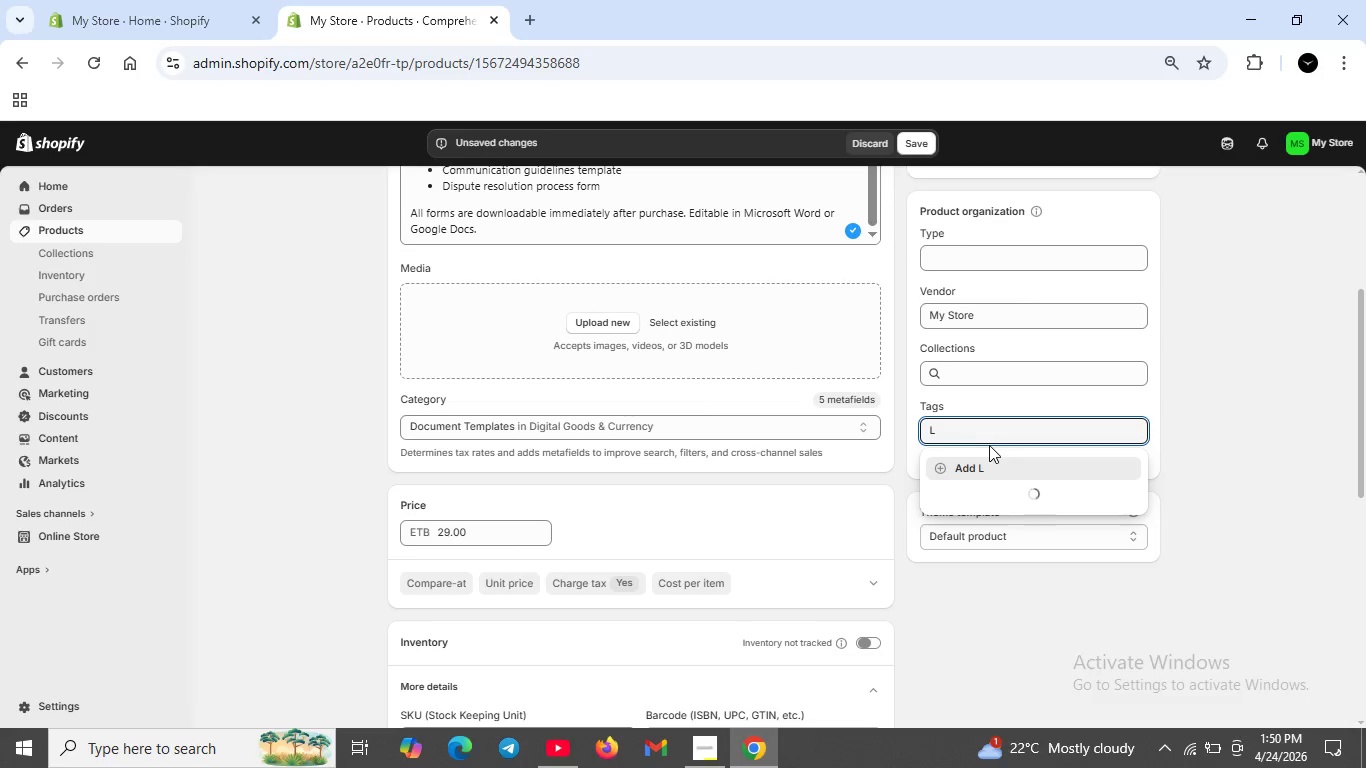 
key(CapsLock)
 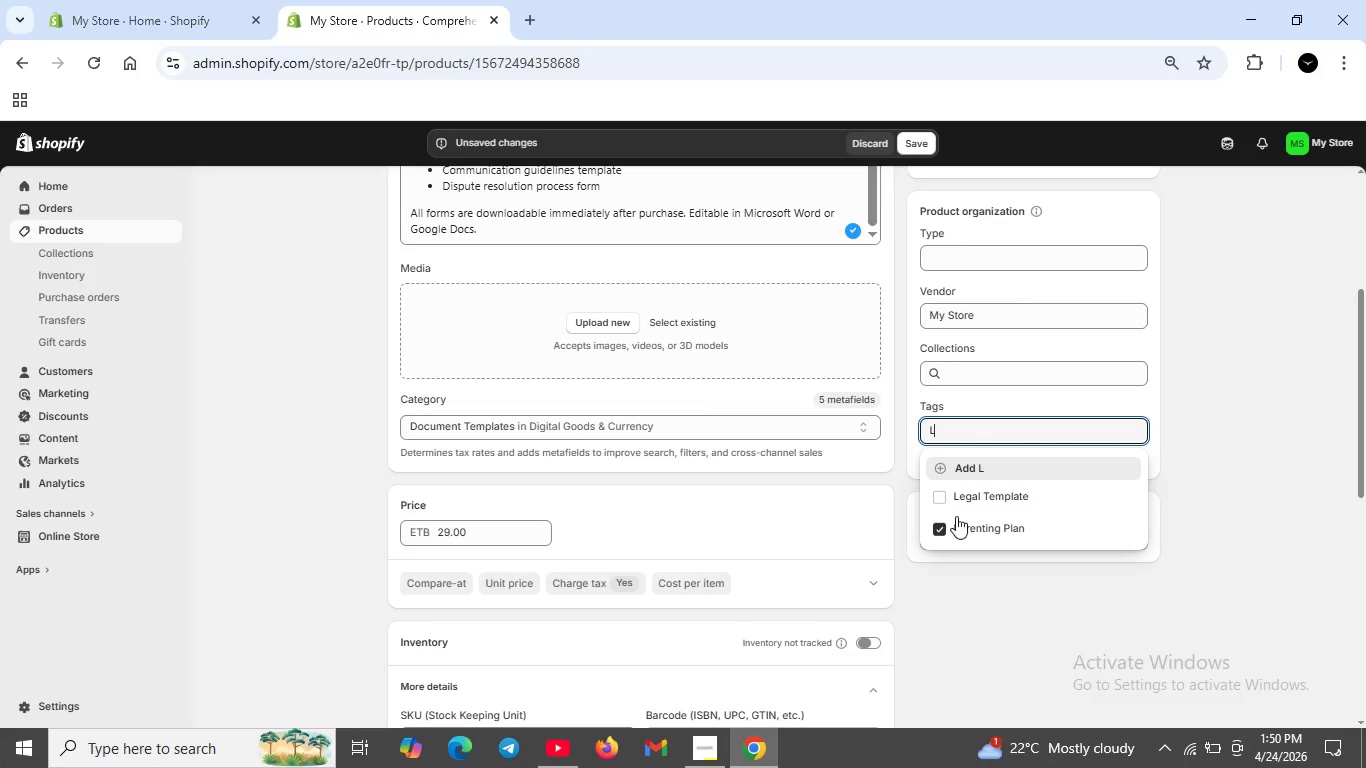 
left_click_drag(start_coordinate=[941, 487], to_coordinate=[942, 496])
 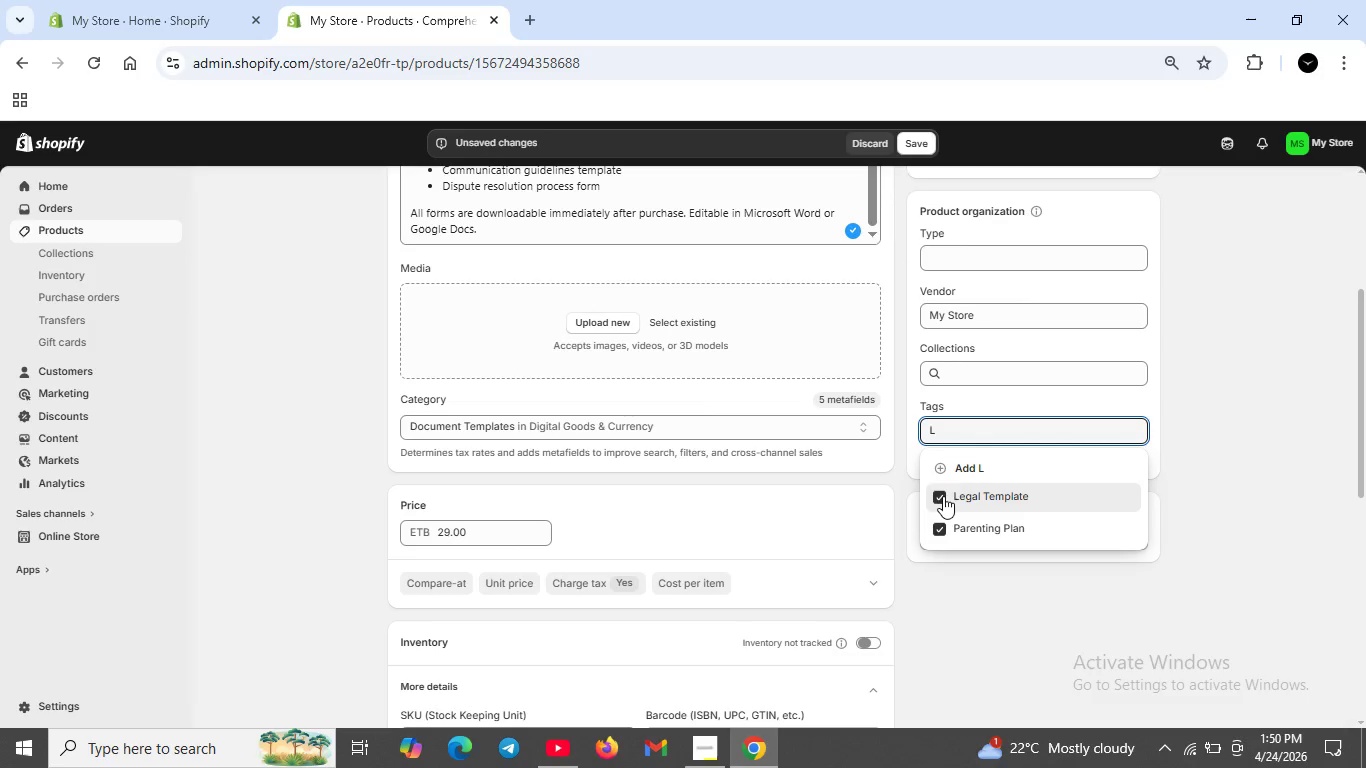 
double_click([943, 496])
 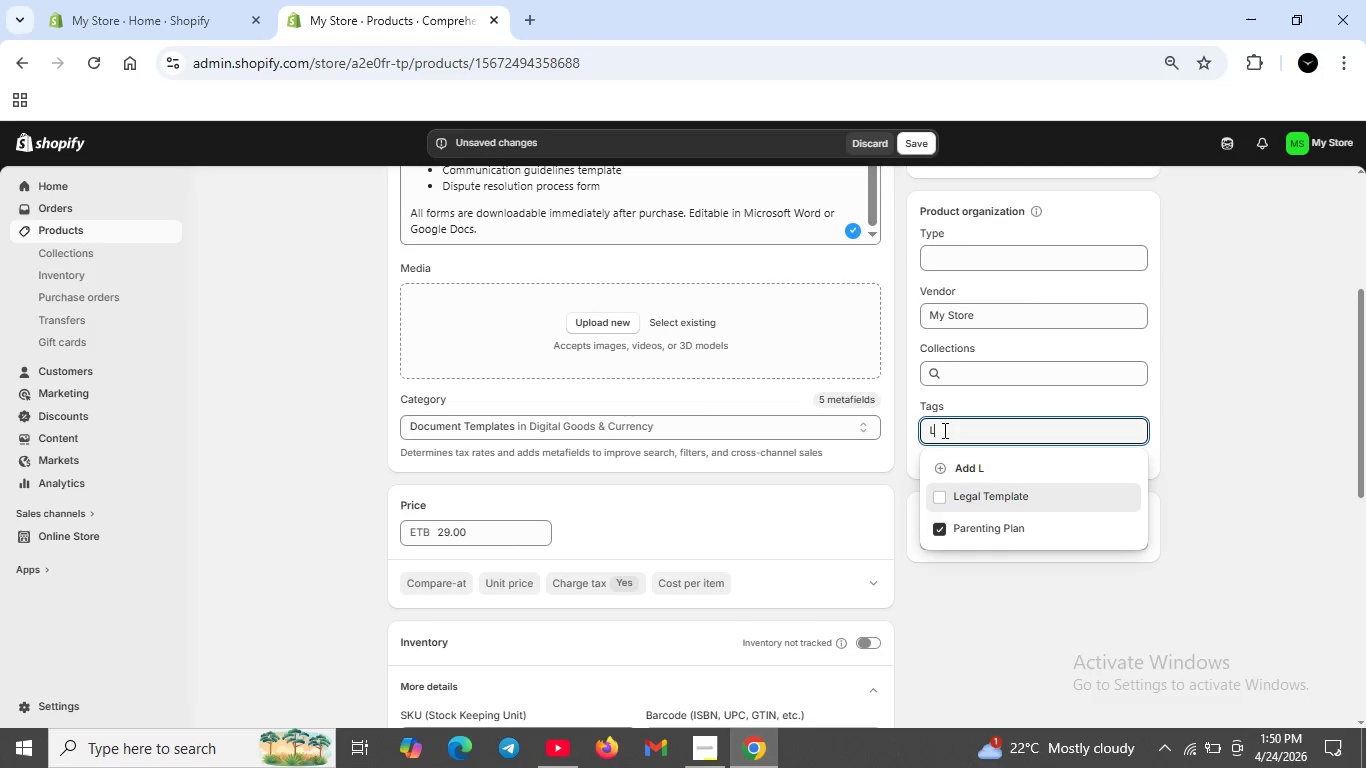 
key(Backspace)
type(Custody S)
key(Backspace)
type(Aggrement )
 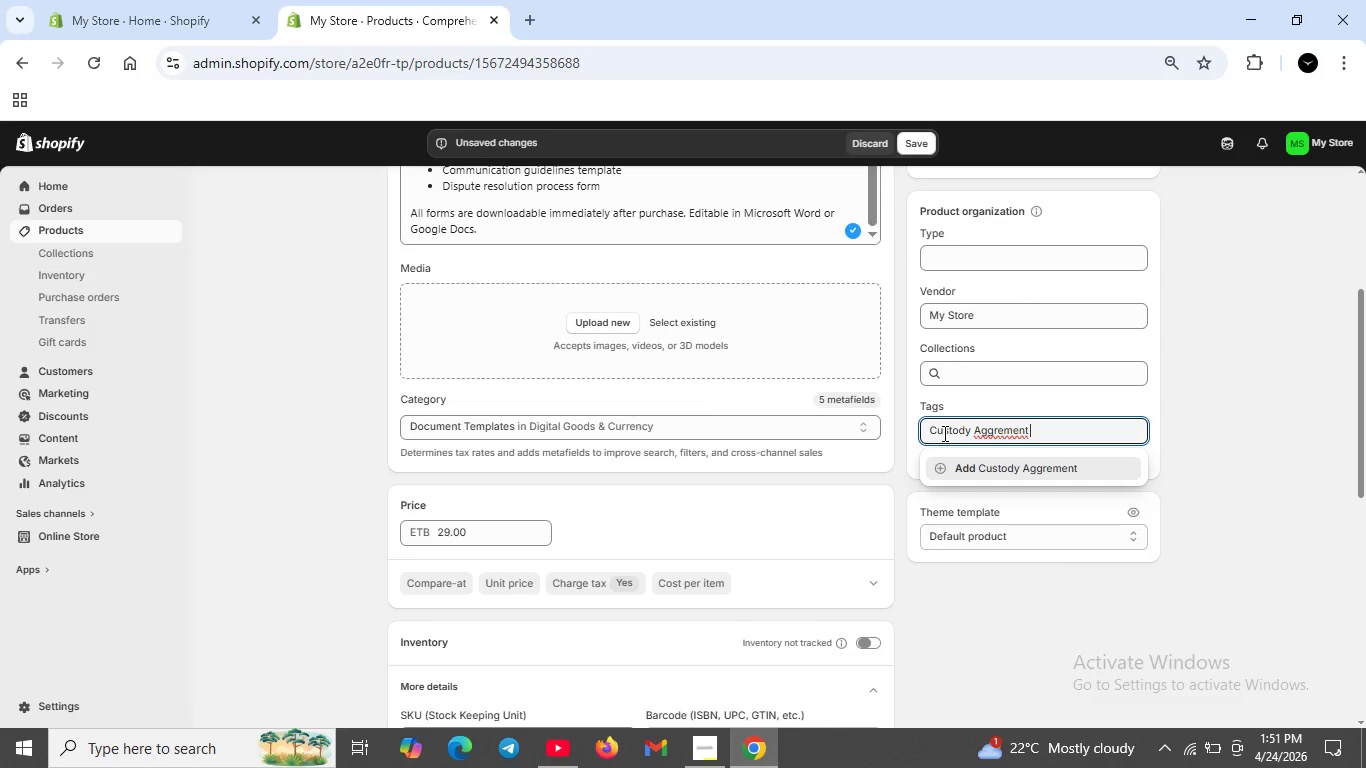 
key(ArrowLeft)
 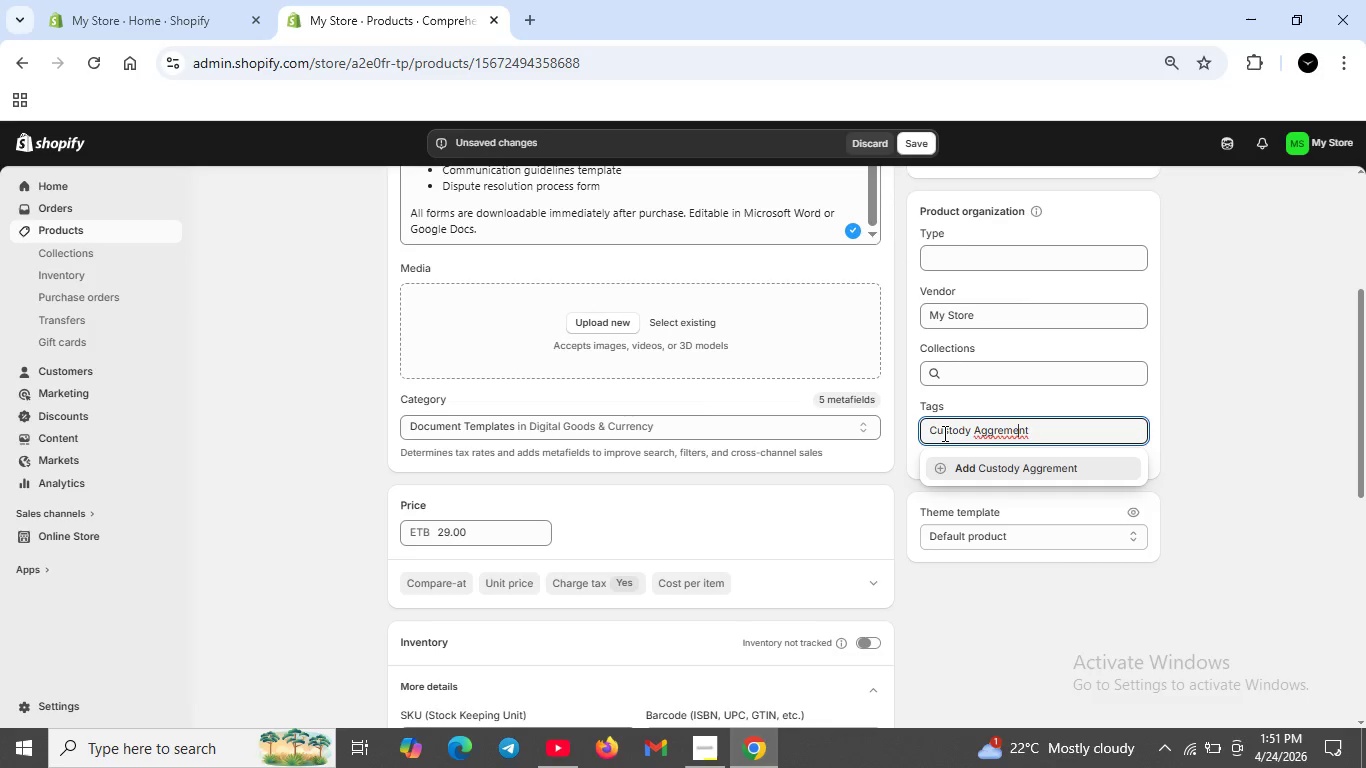 
key(ArrowLeft)
 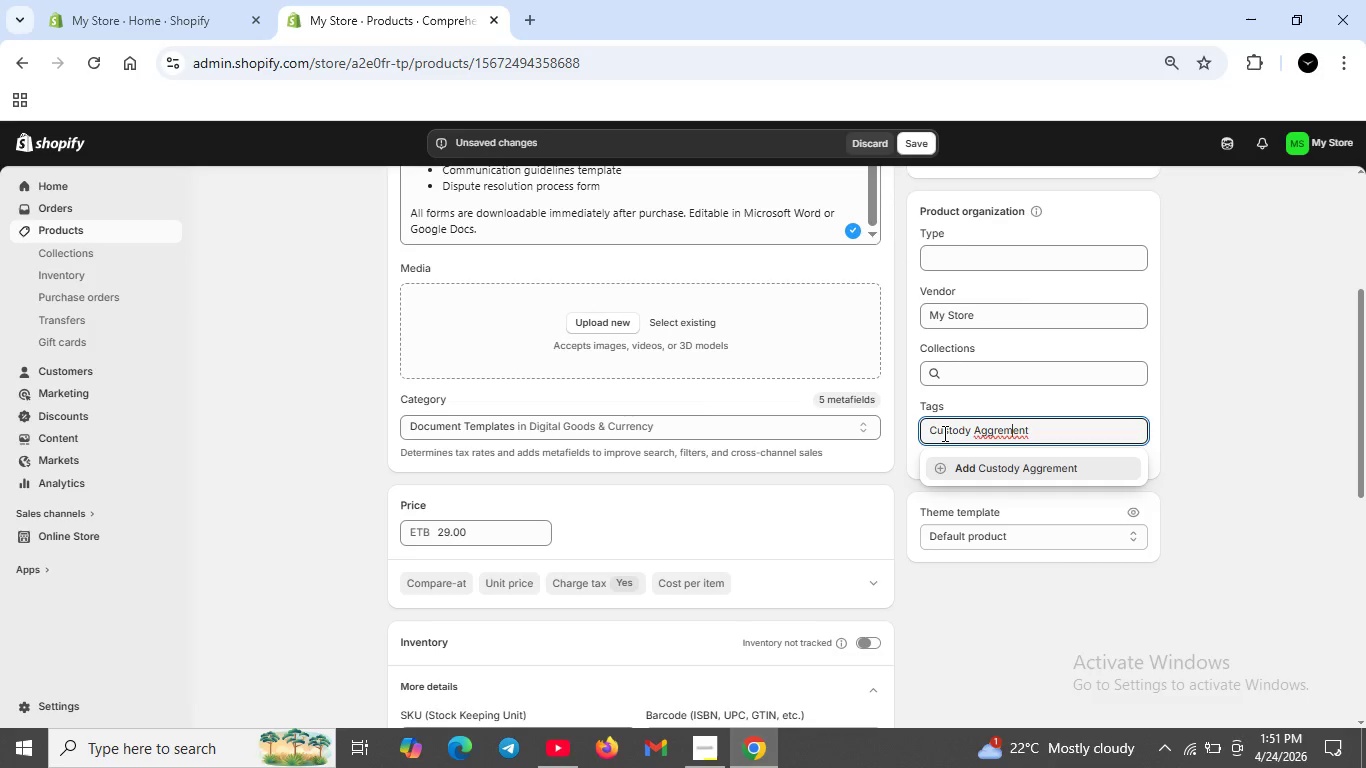 
key(ArrowLeft)
 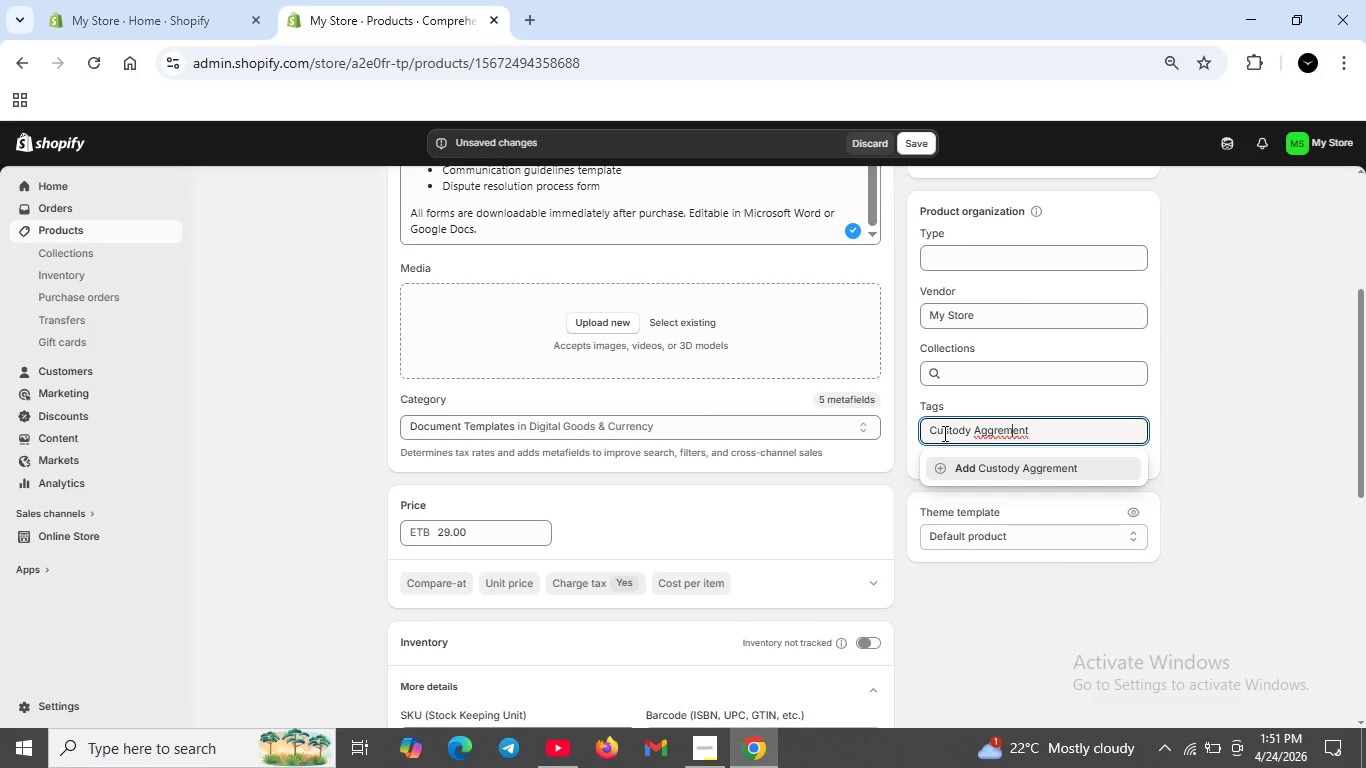 
key(ArrowLeft)
 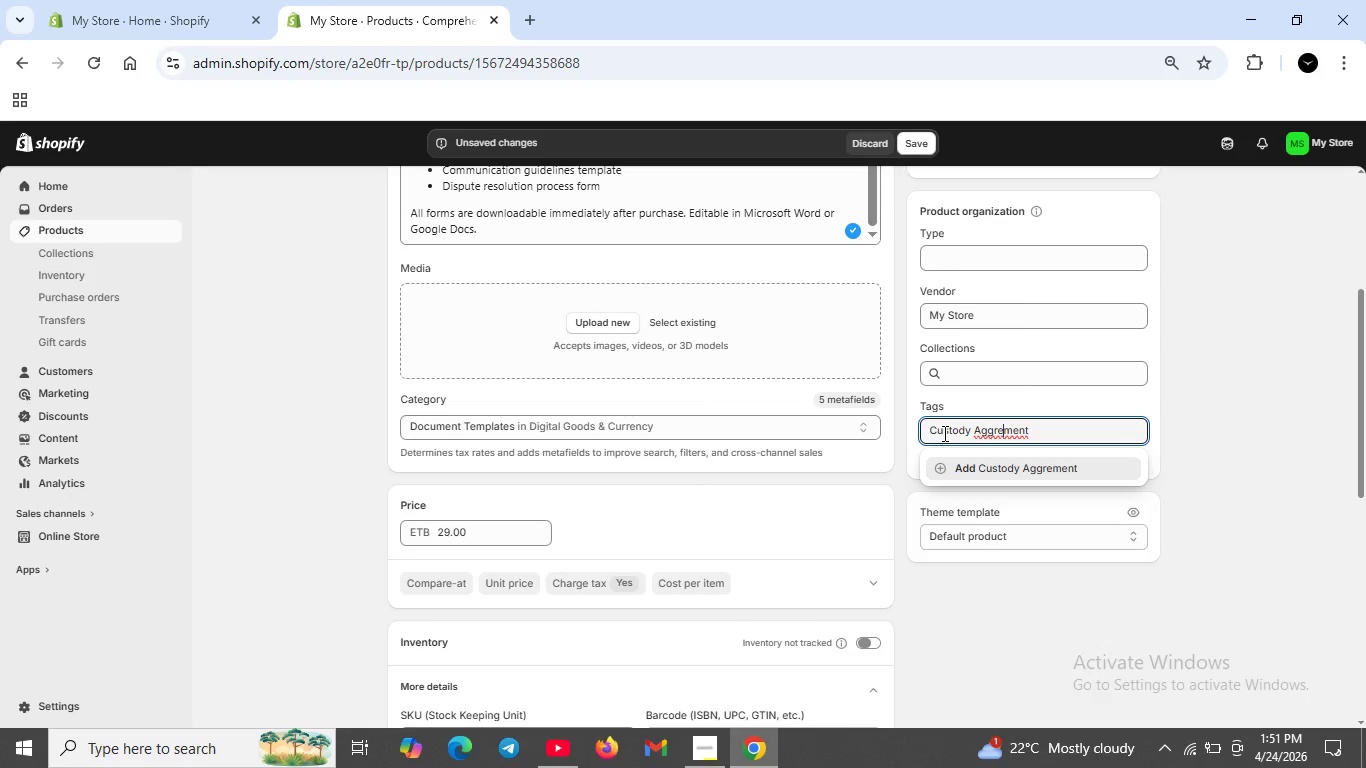 
key(ArrowLeft)
 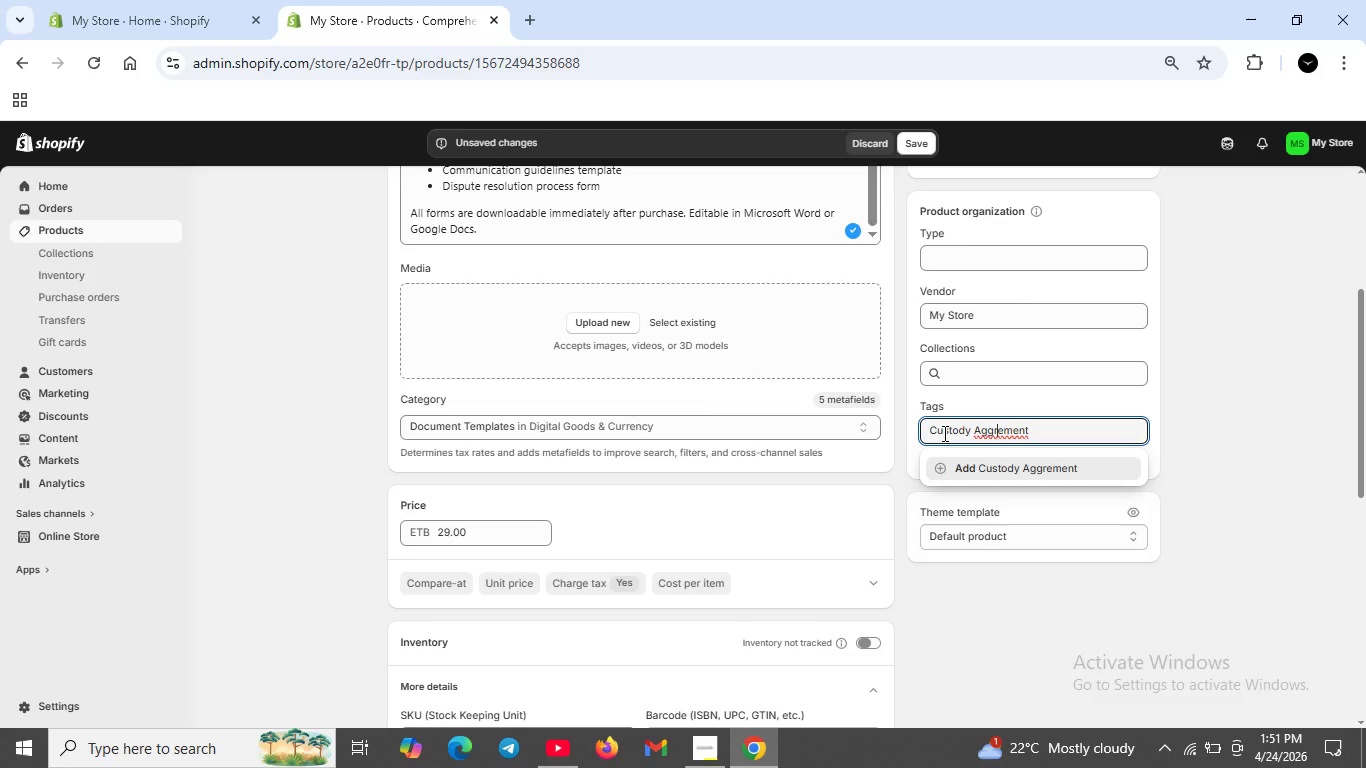 
key(ArrowLeft)
 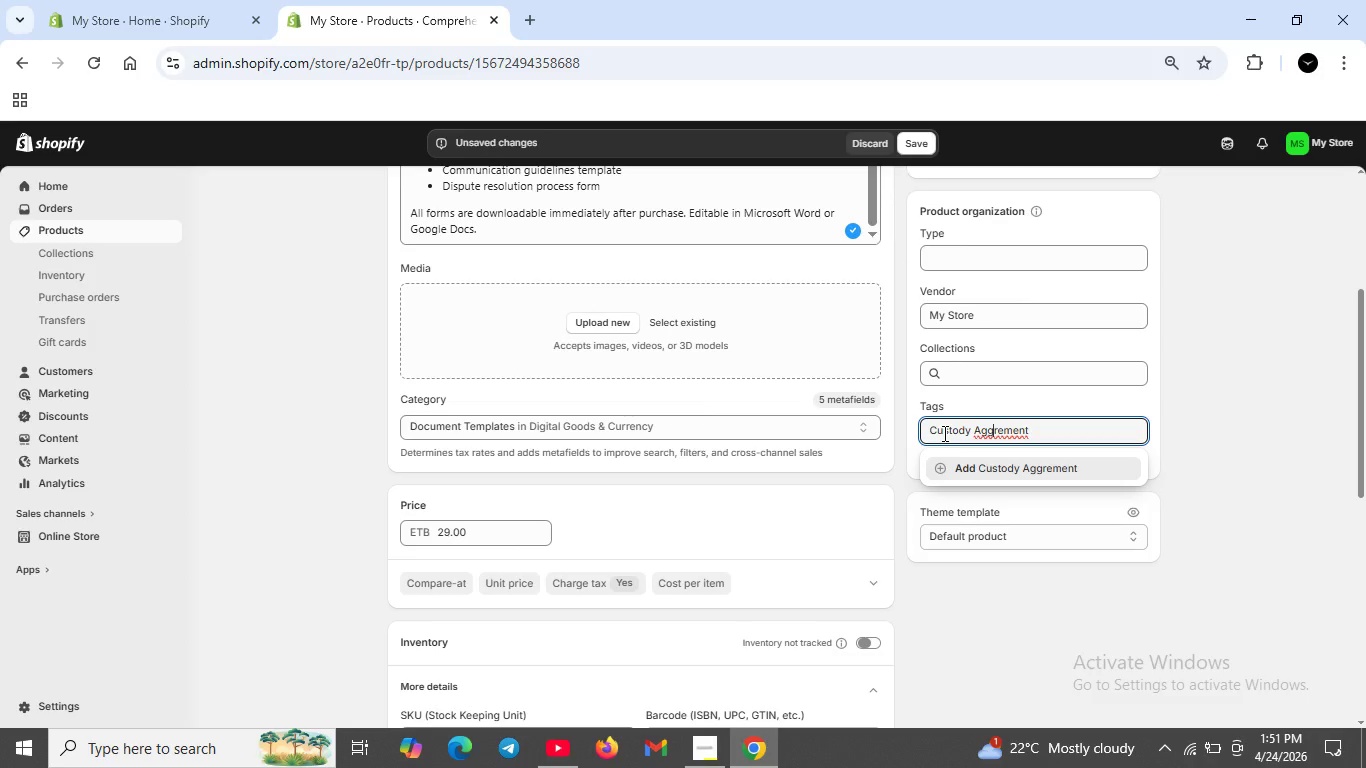 
key(ArrowLeft)
 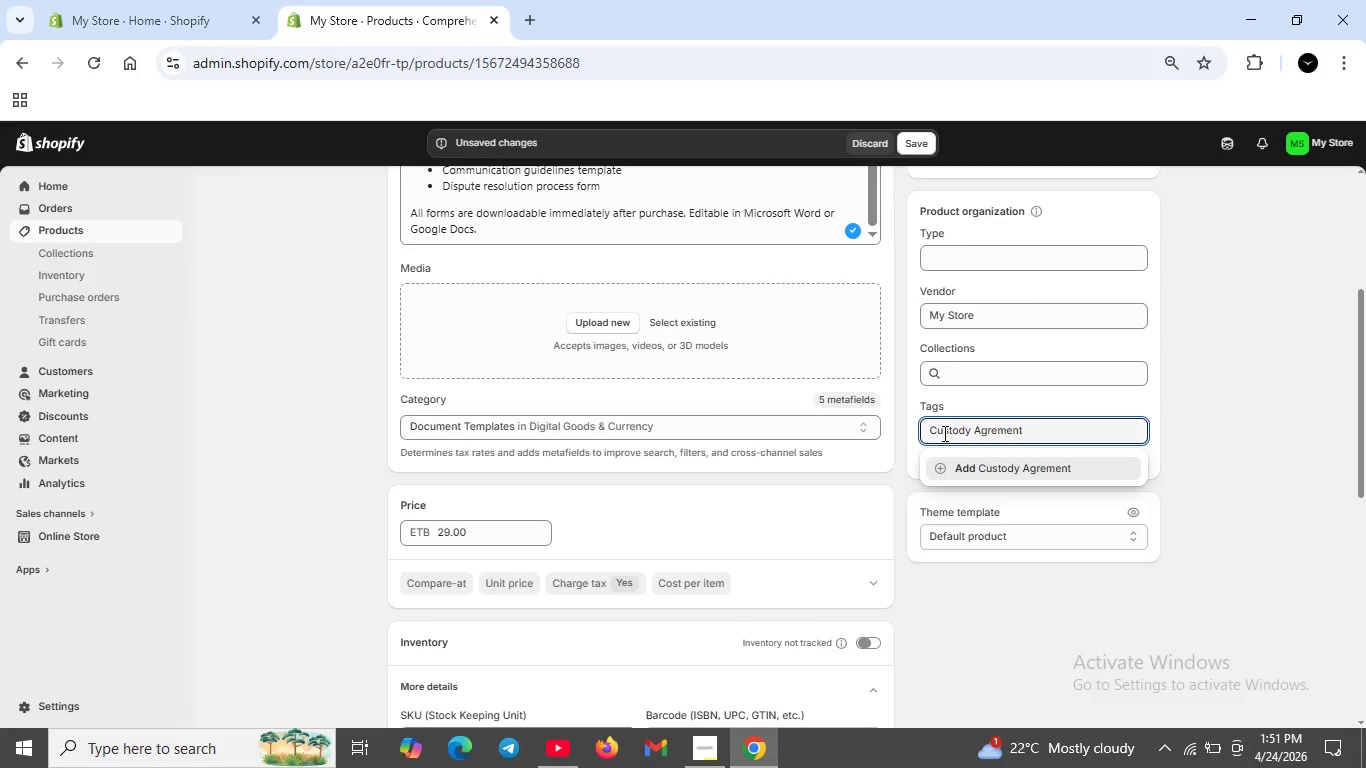 
key(Backspace)
 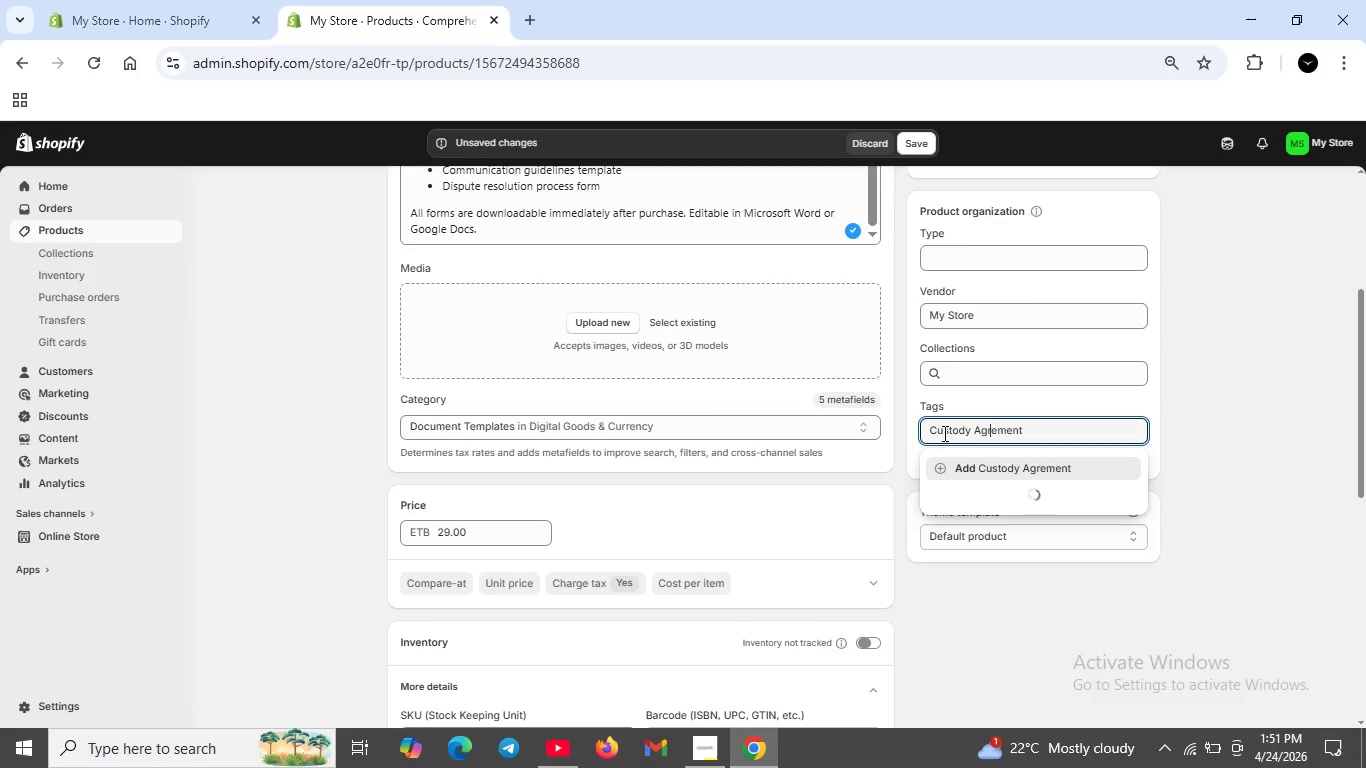 
key(ArrowRight)
 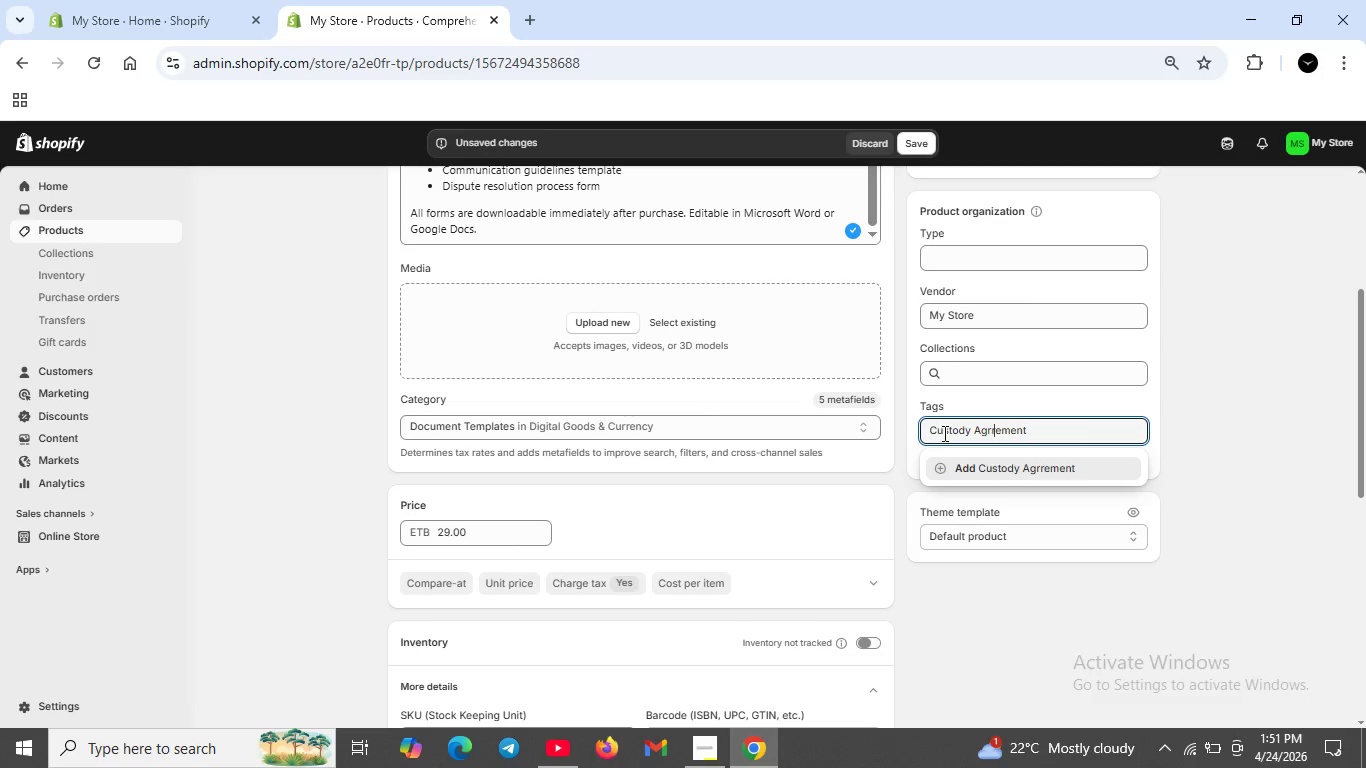 
key(R)
 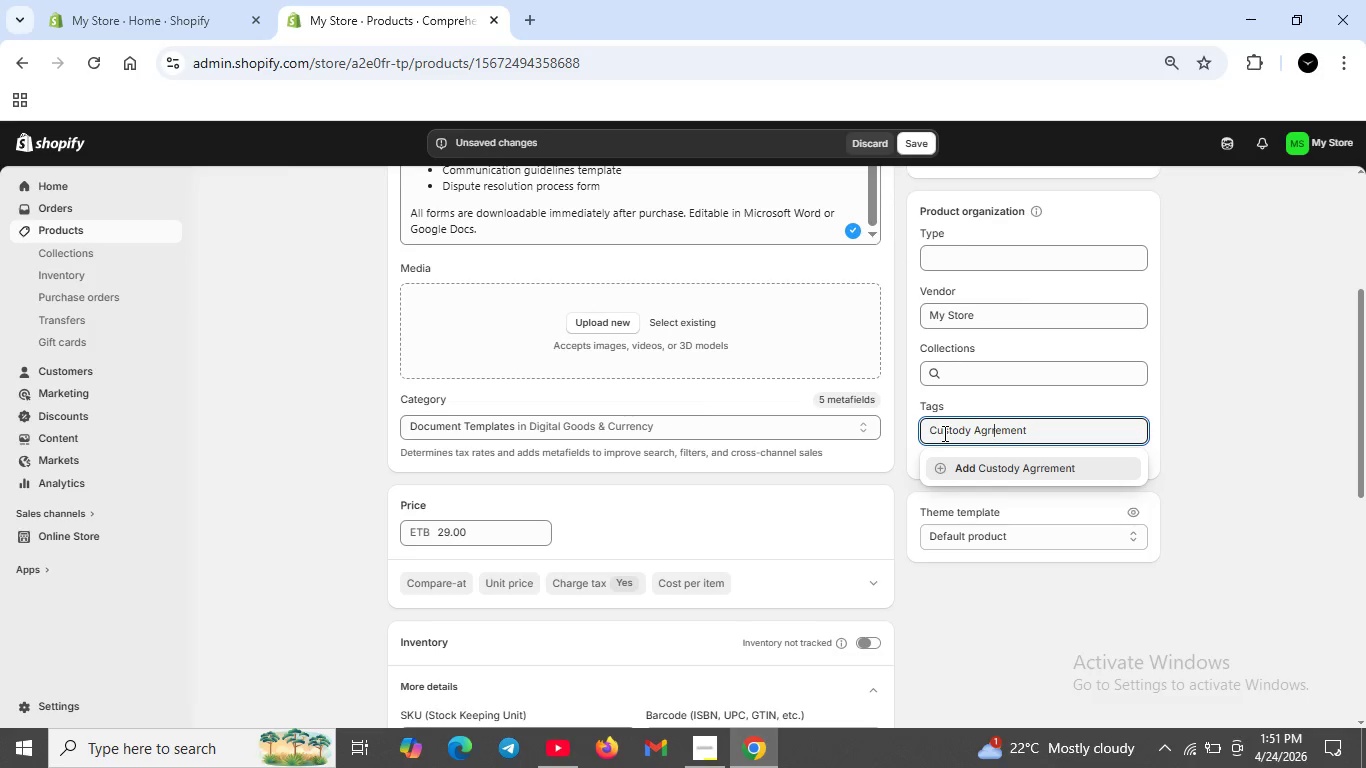 
key(Backspace)
 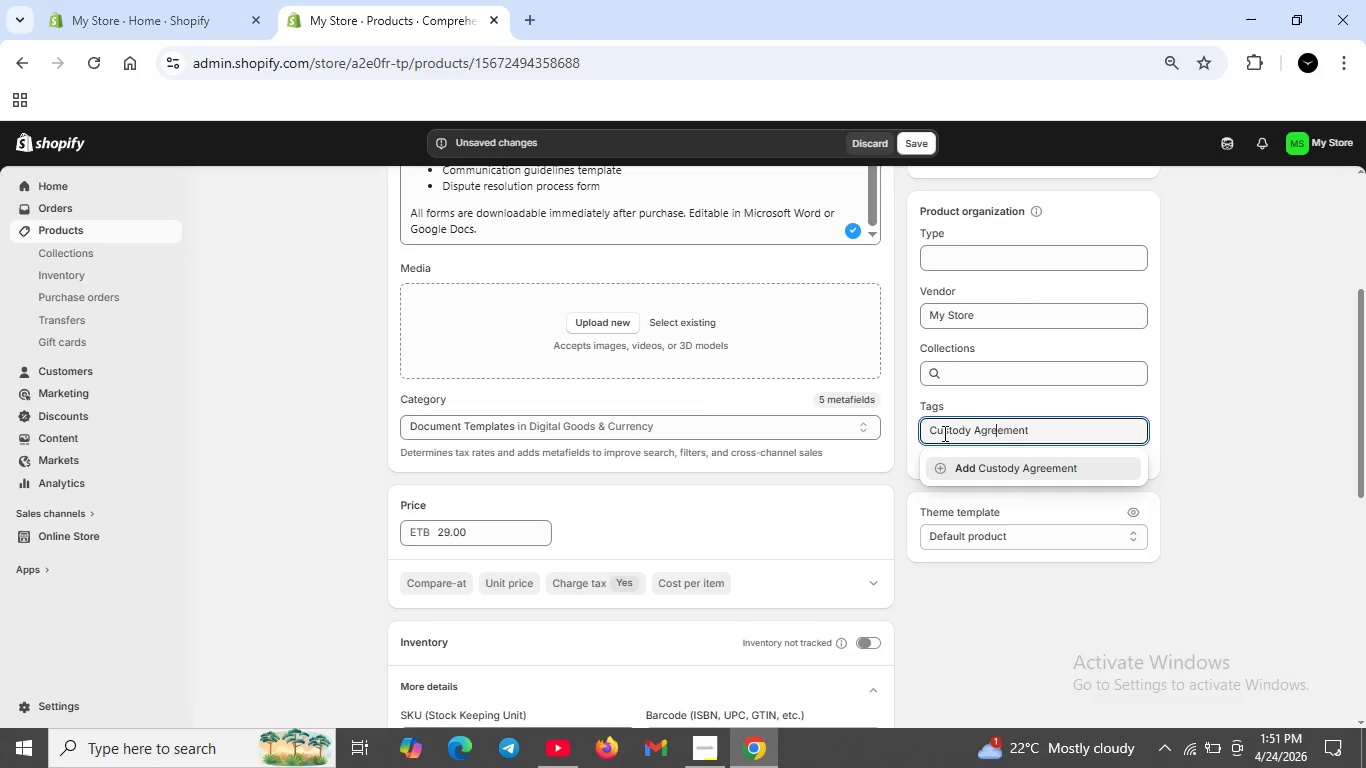 
key(E)
 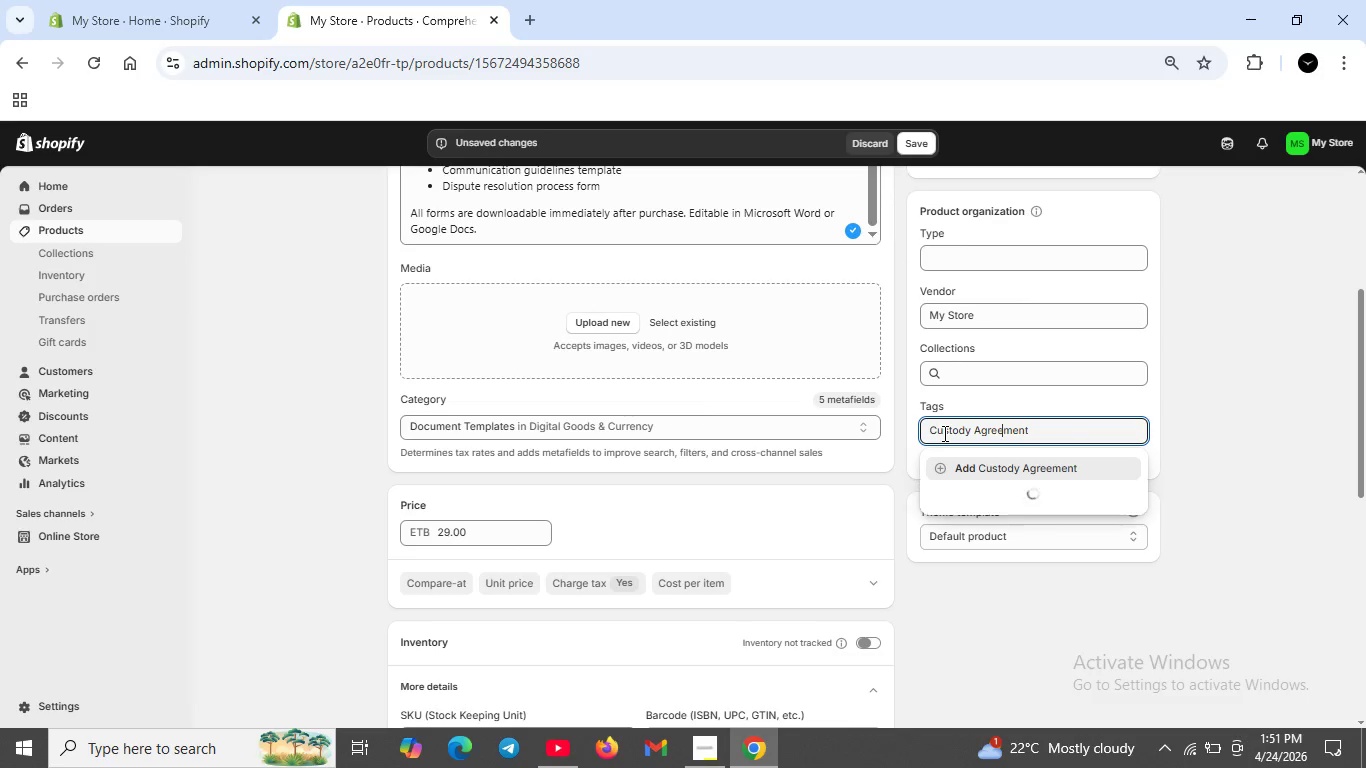 
key(ArrowRight)
 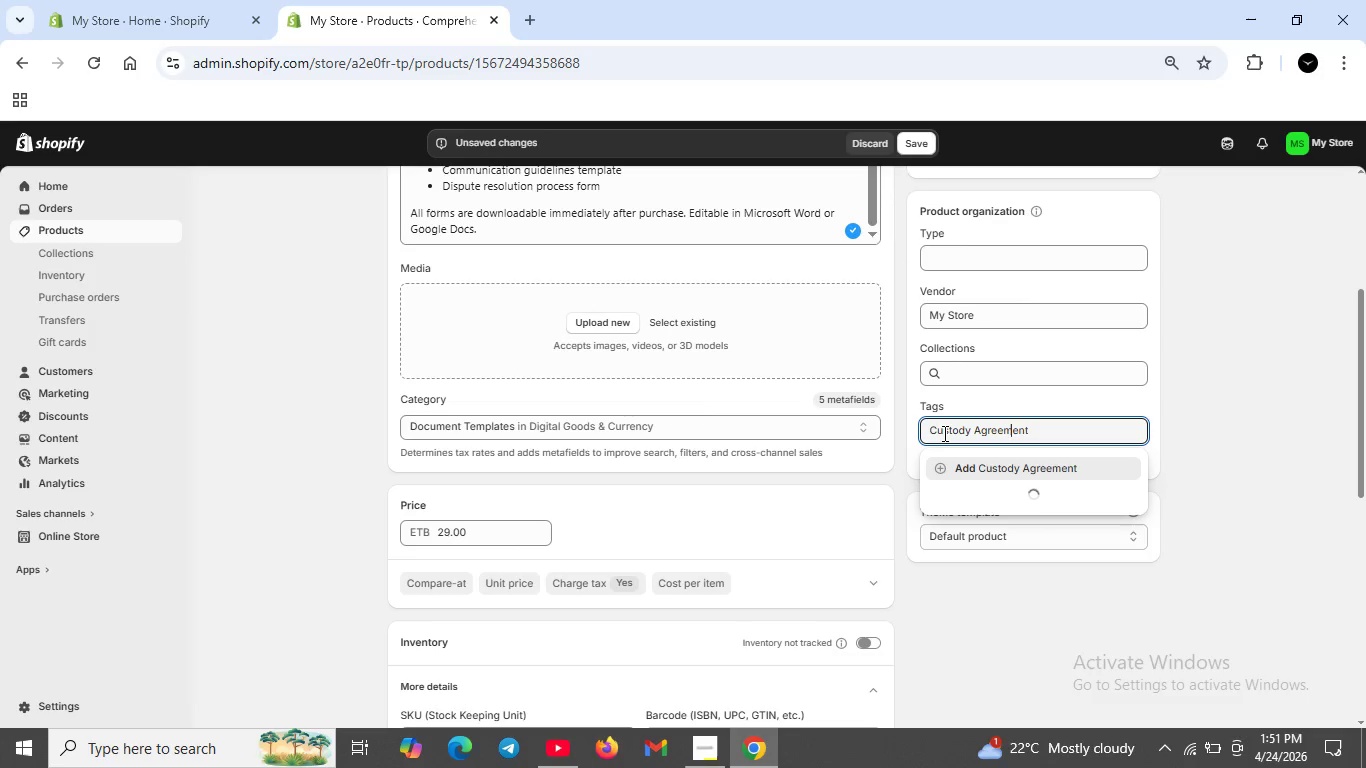 
key(ArrowRight)
 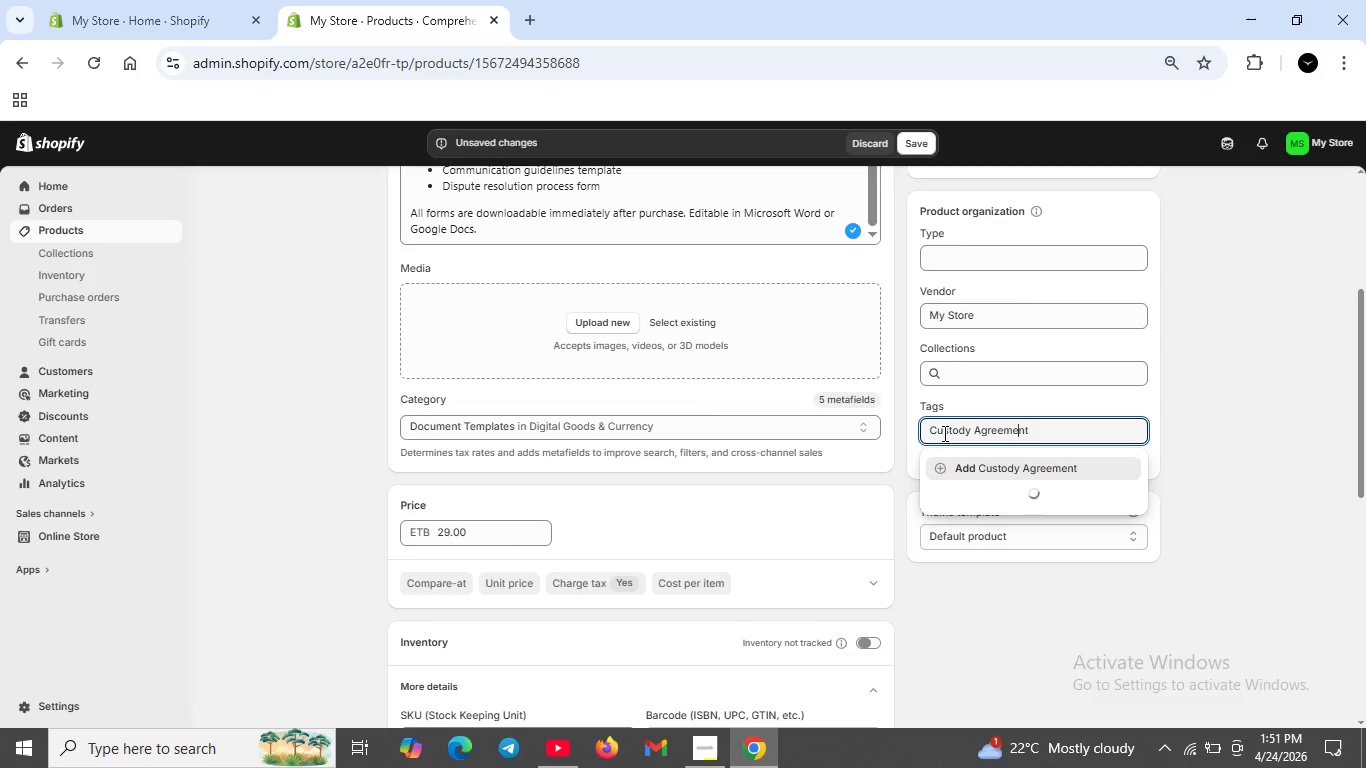 
key(ArrowRight)
 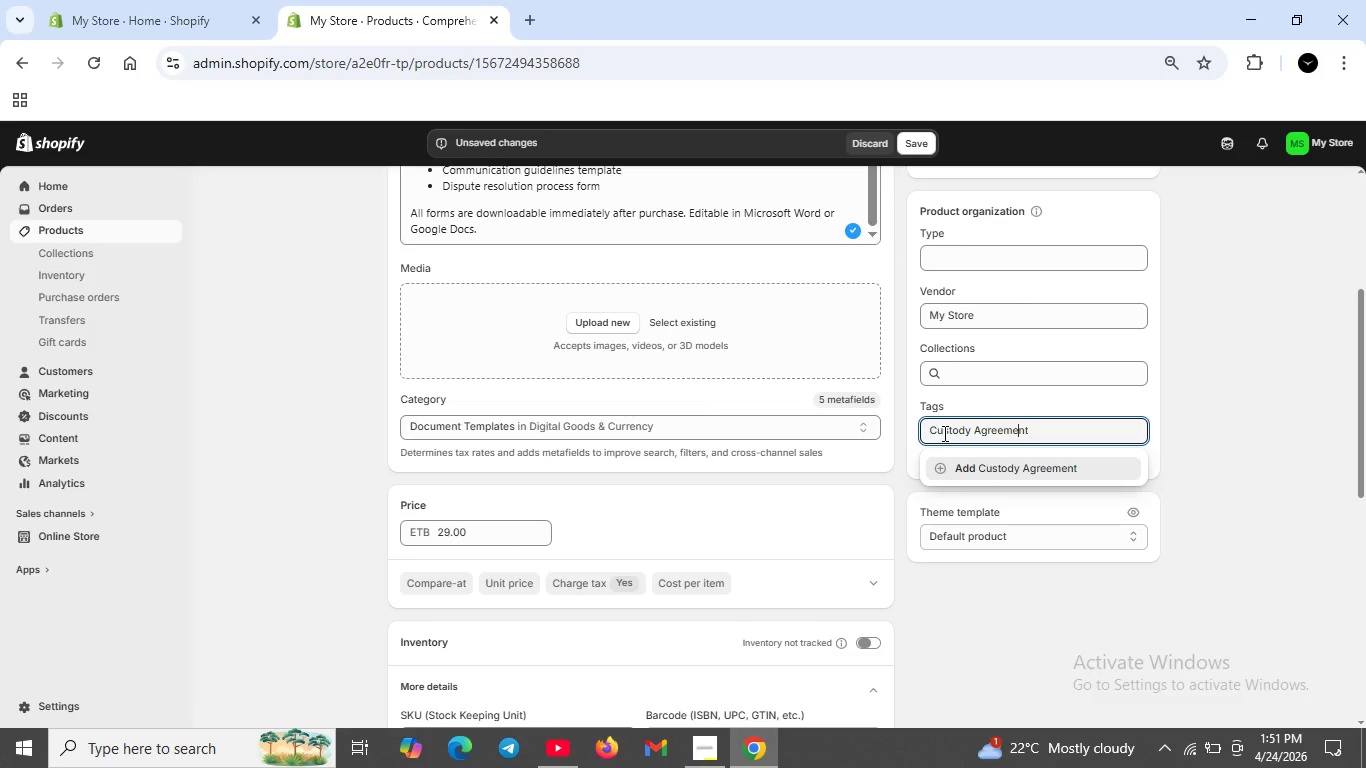 
key(ArrowRight)
 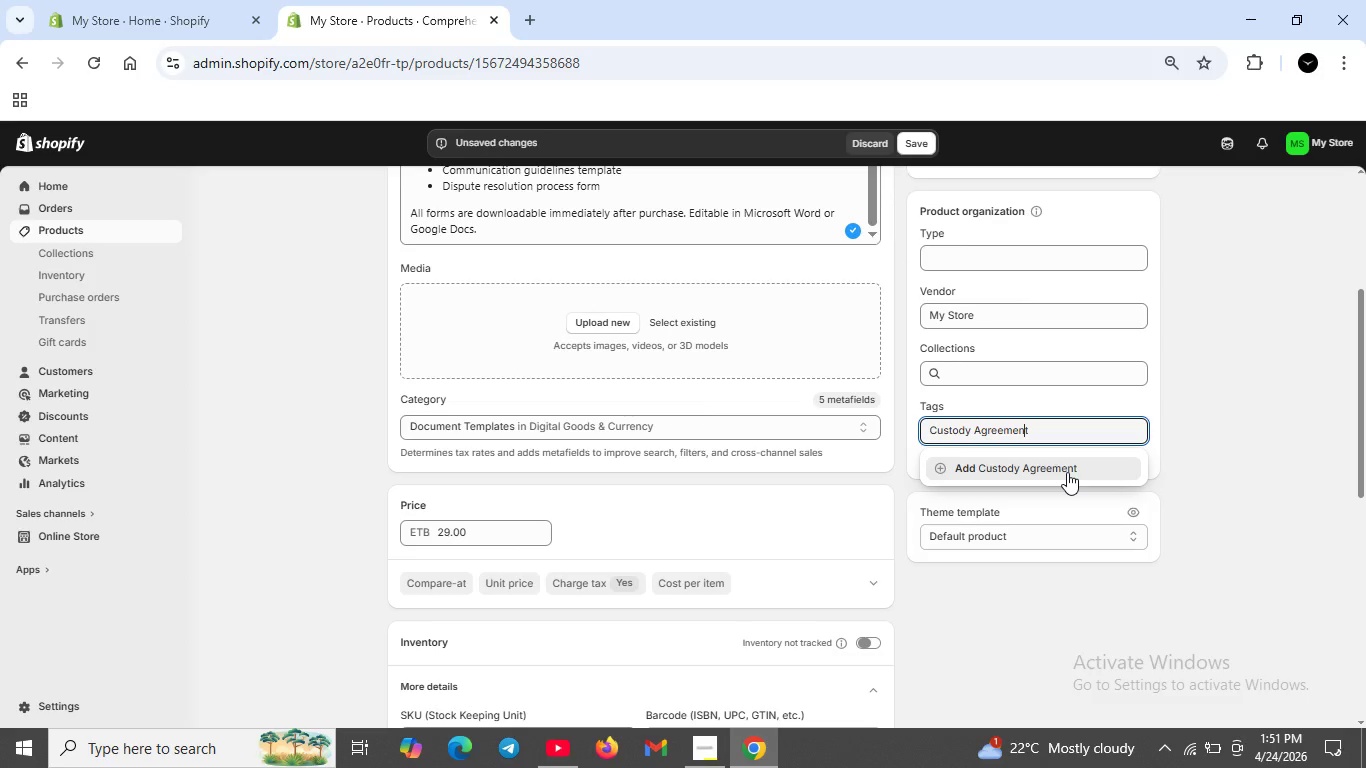 
left_click([1067, 472])
 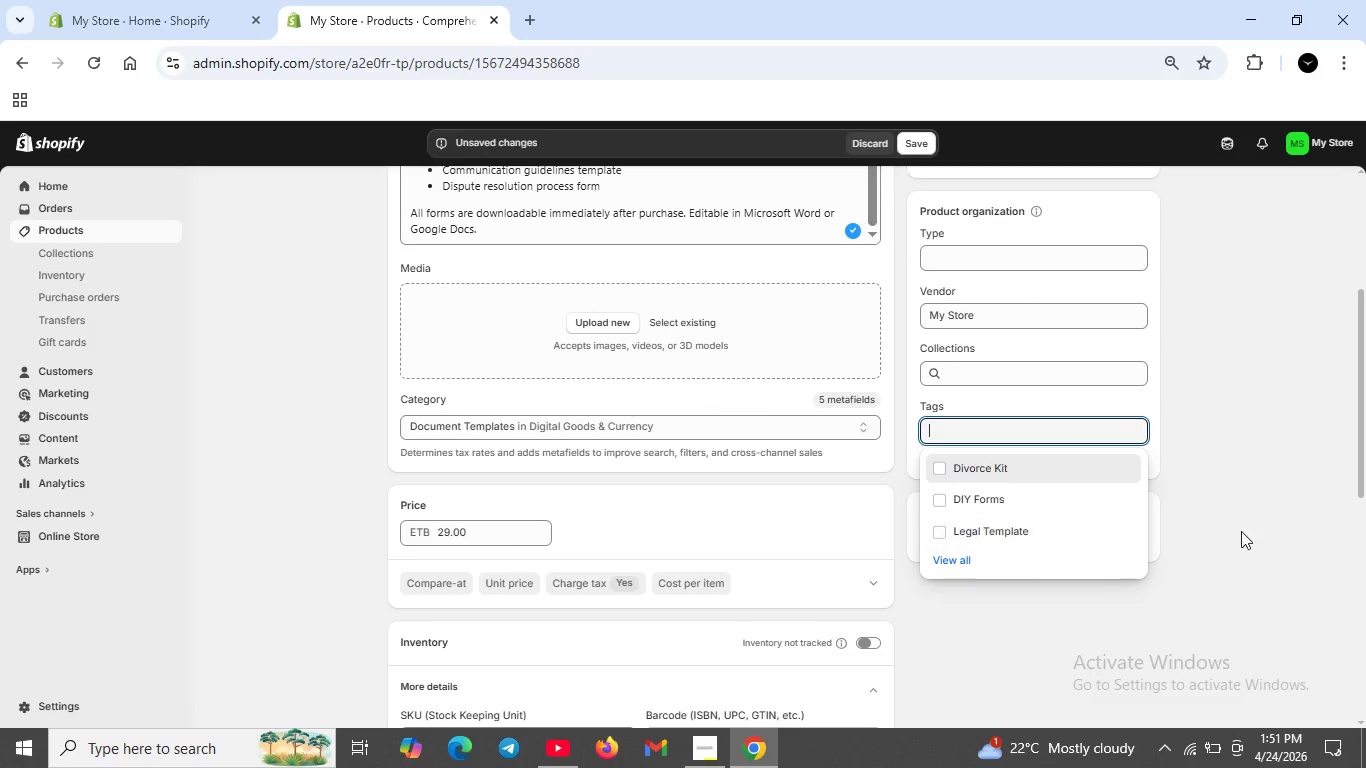 
left_click([1250, 526])
 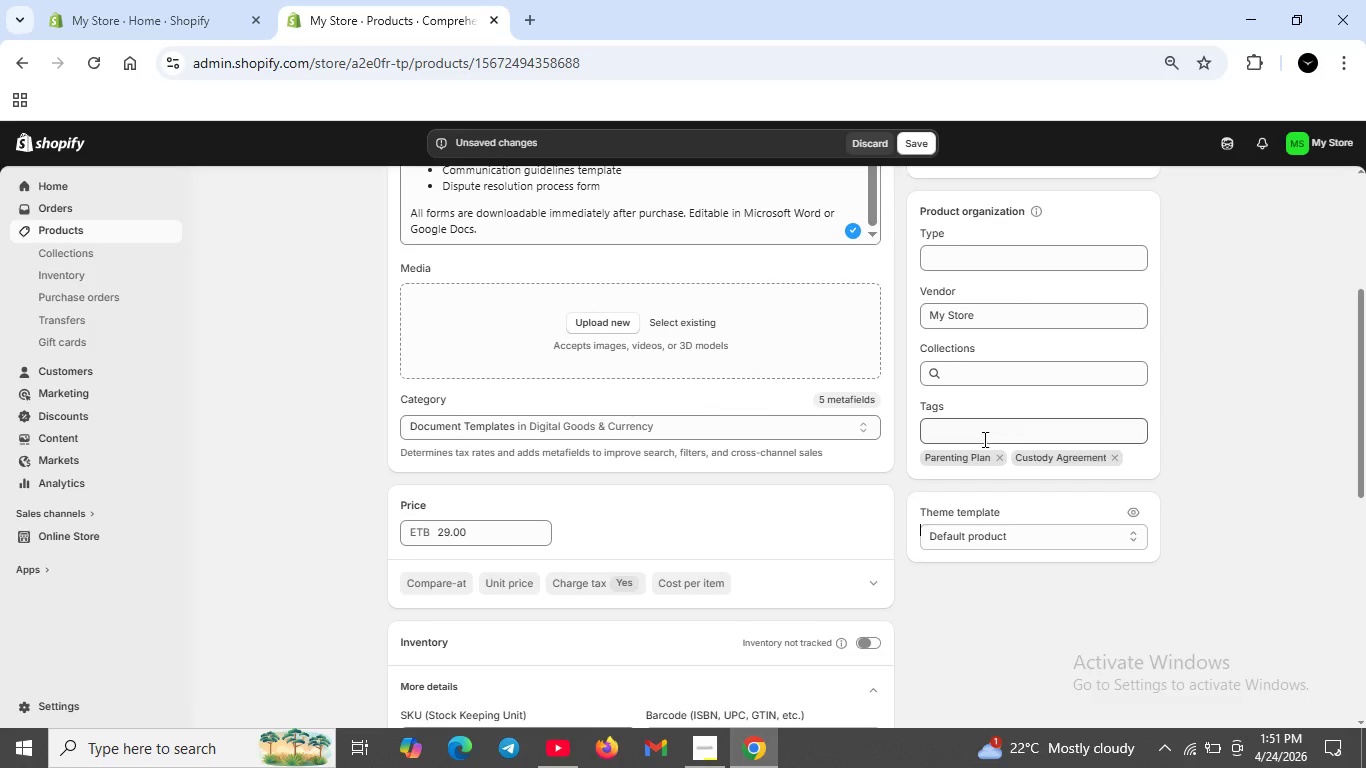 
left_click([982, 432])
 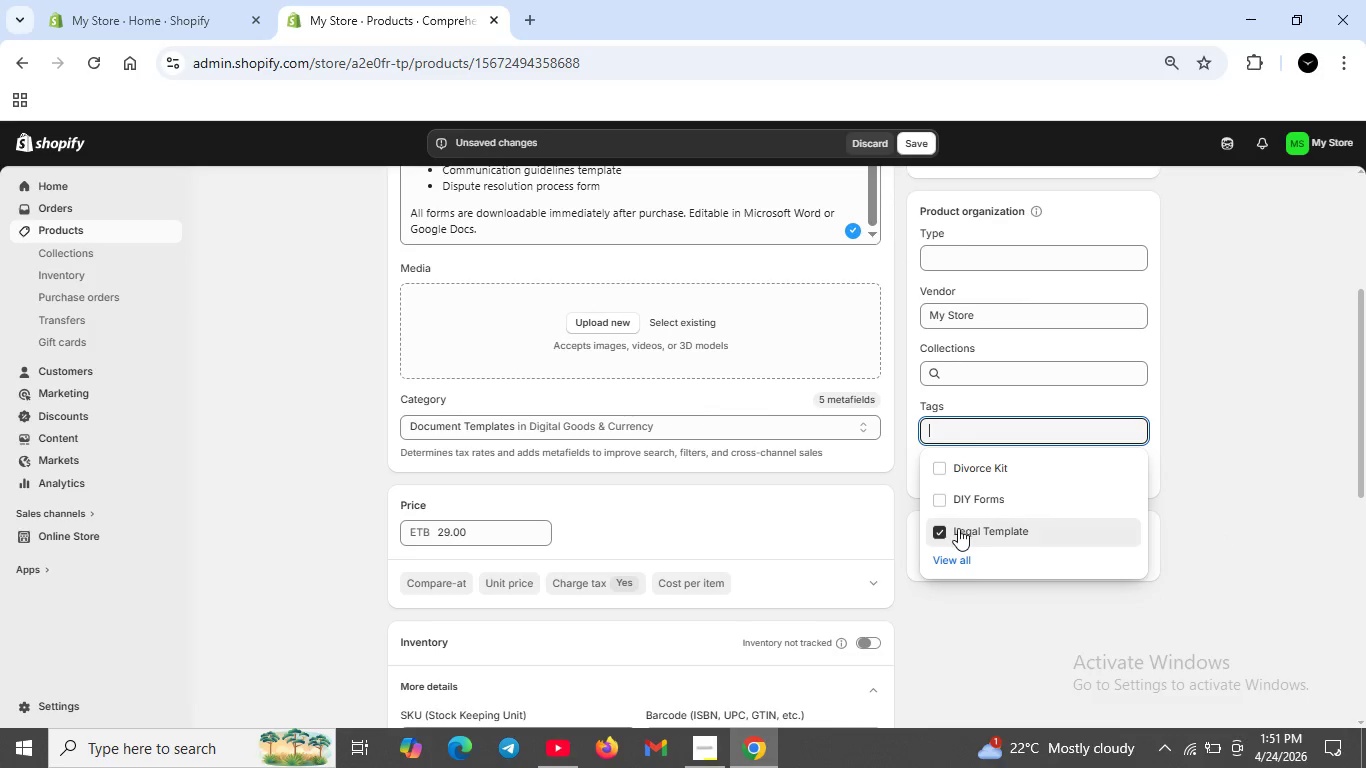 
left_click([1091, 611])
 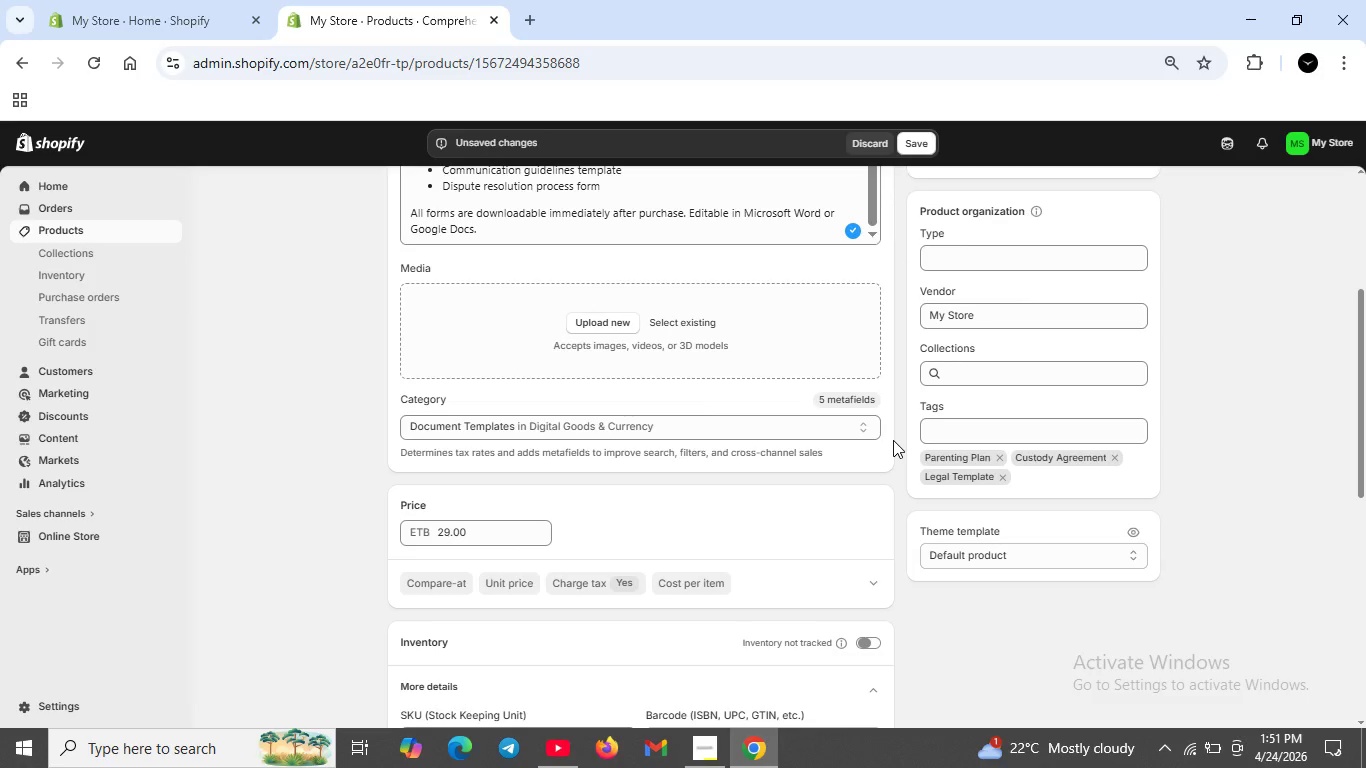 
wait(17.33)
 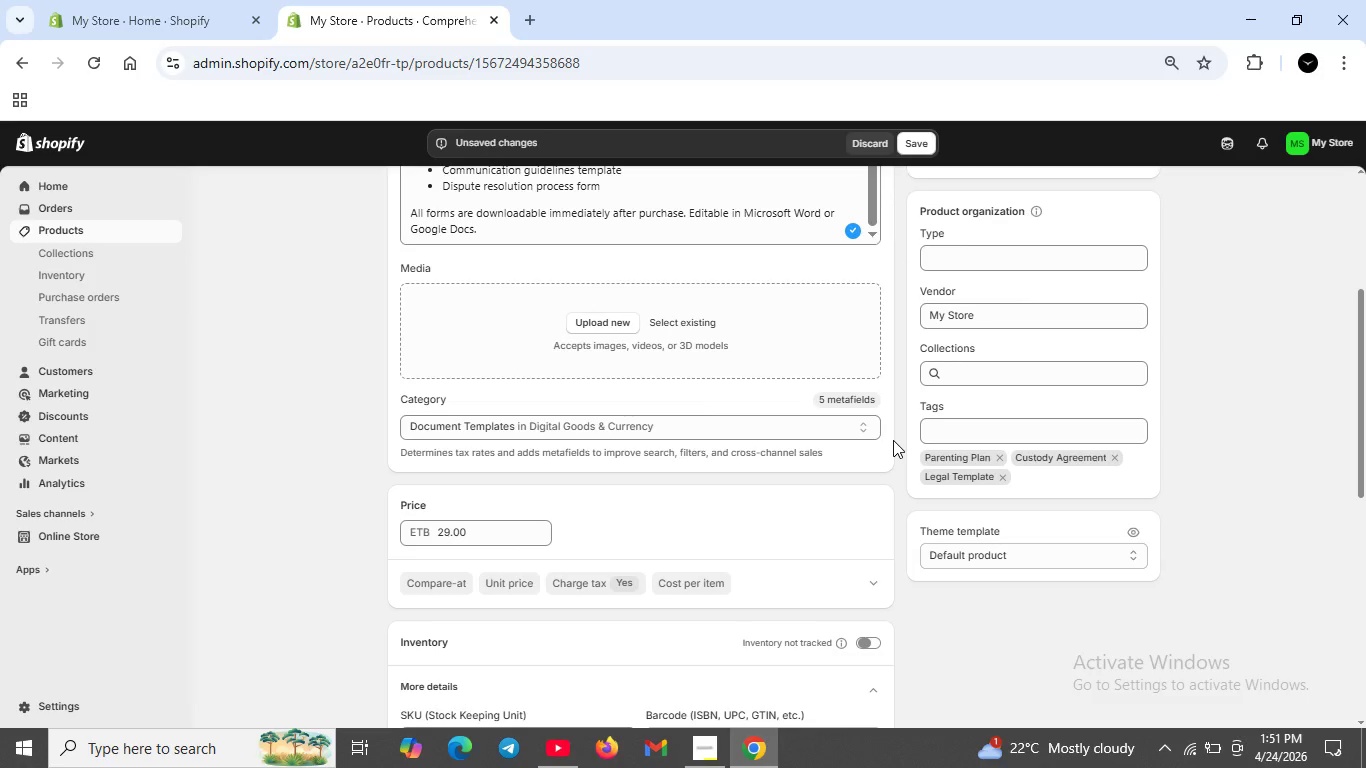 
left_click([599, 328])
 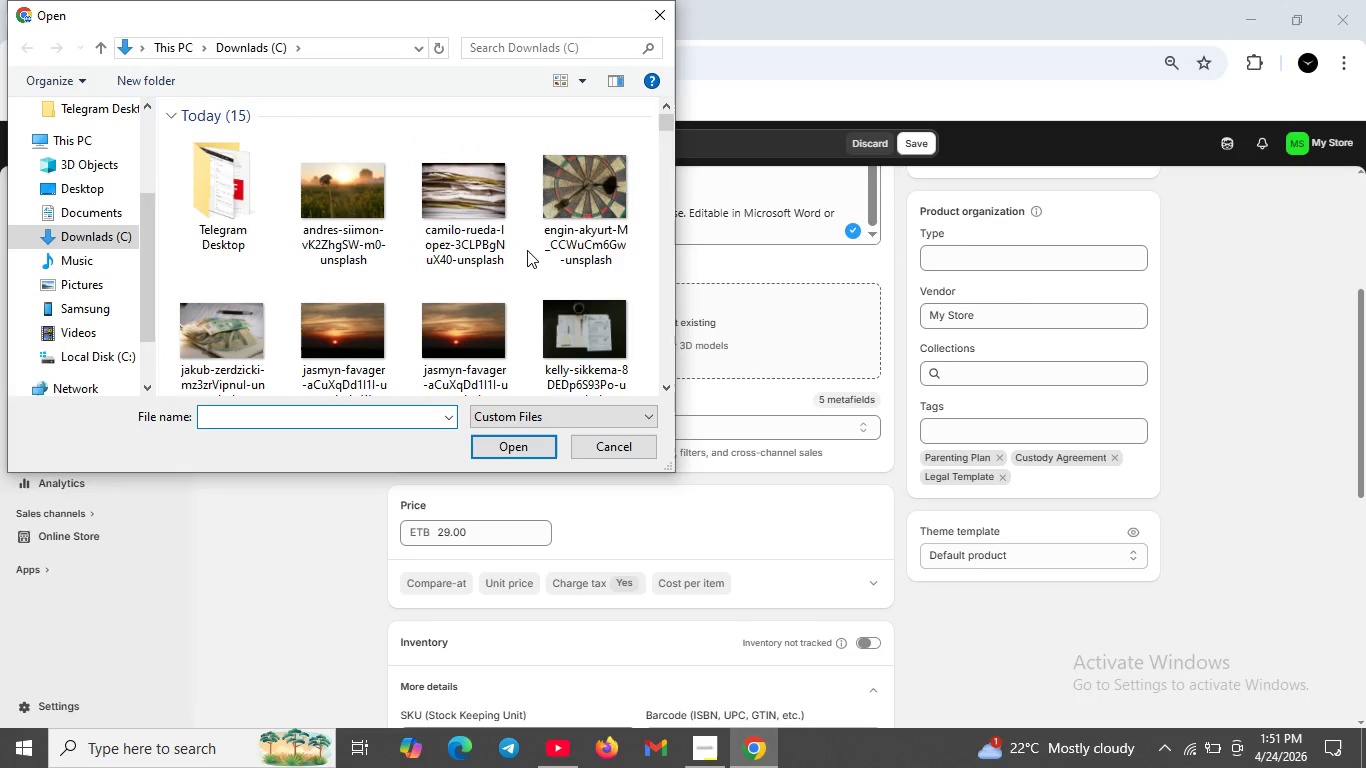 
scroll: coordinate [530, 261], scroll_direction: down, amount: 1.0
 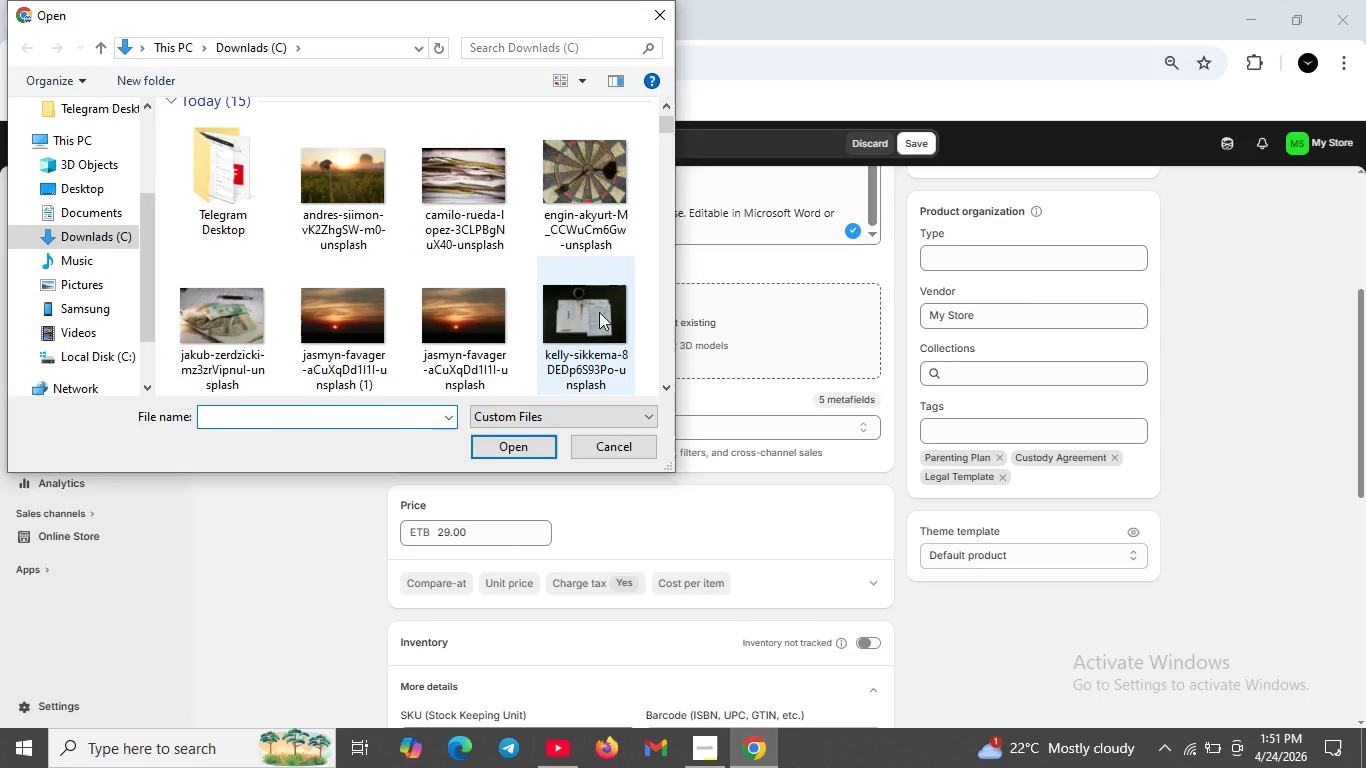 
left_click([599, 312])
 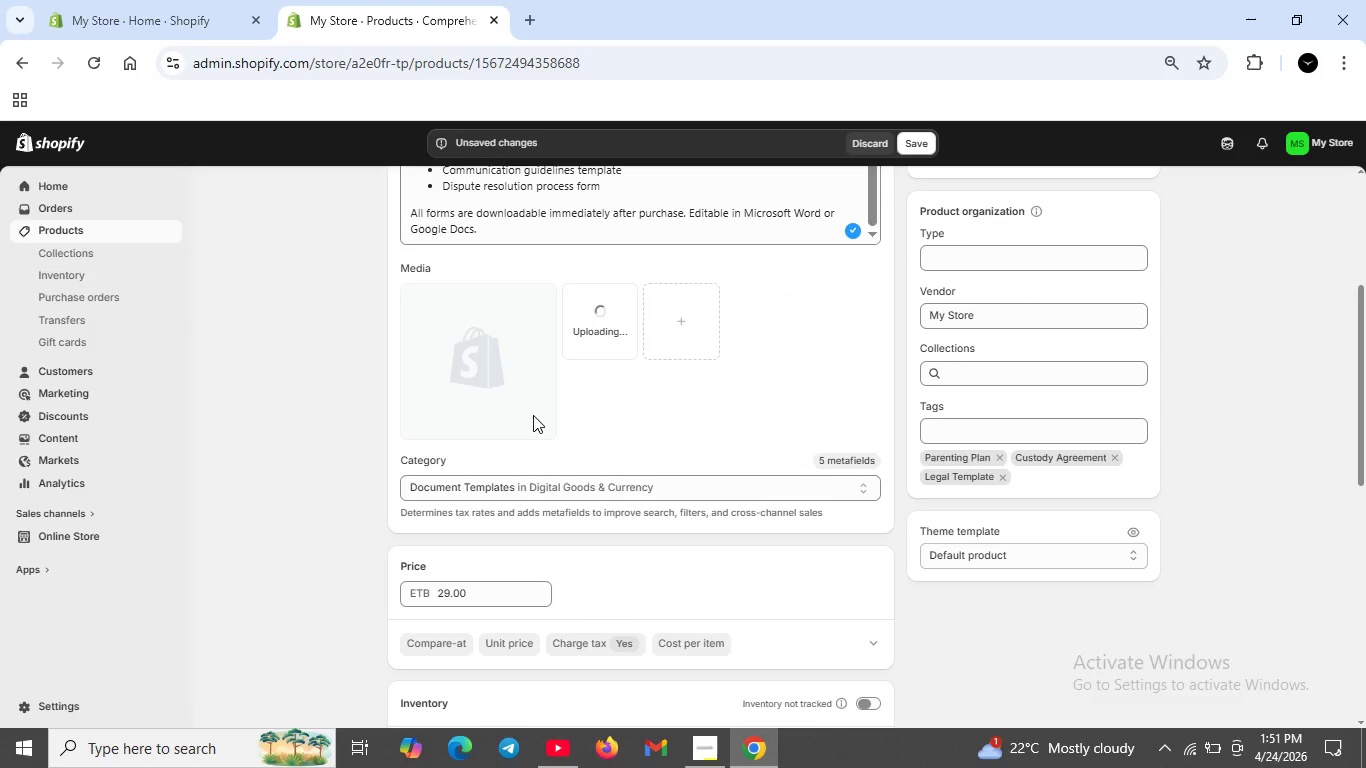 
wait(11.38)
 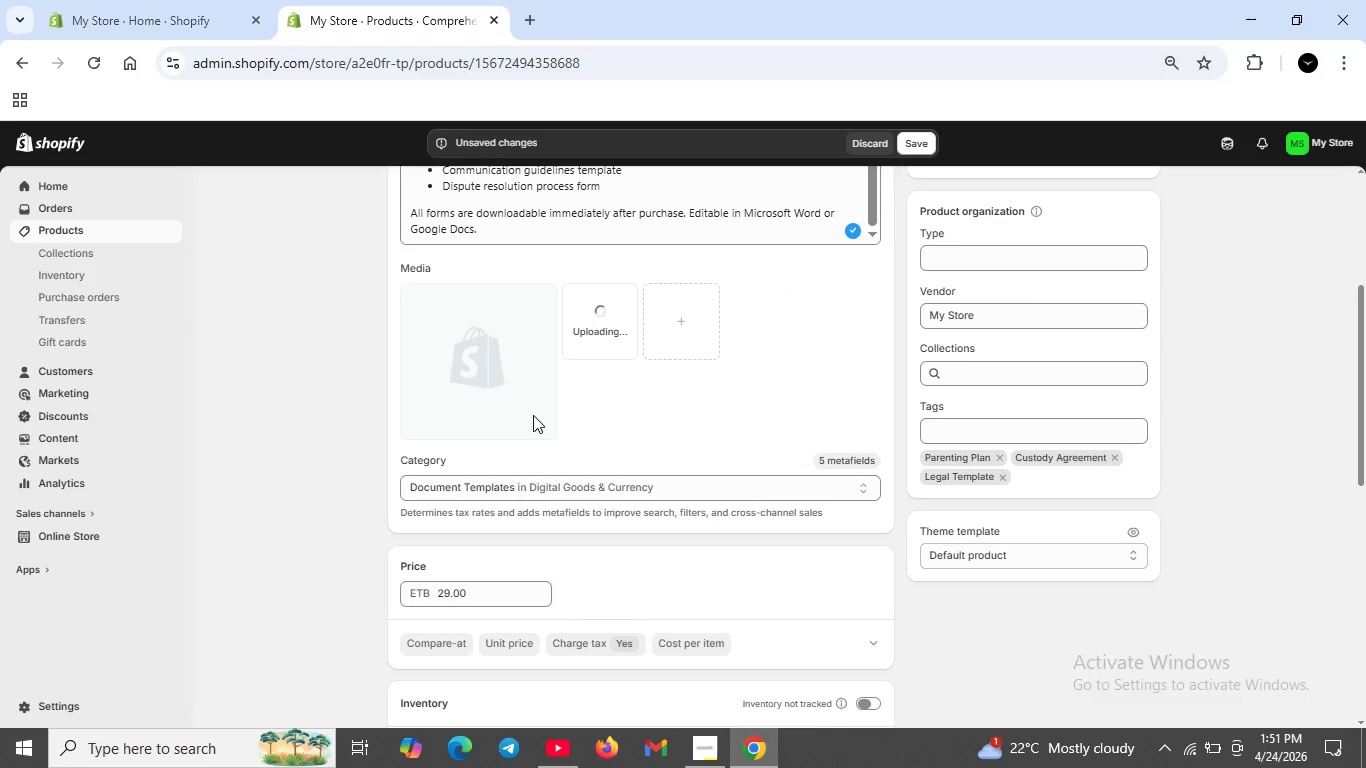 
double_click([525, 400])
 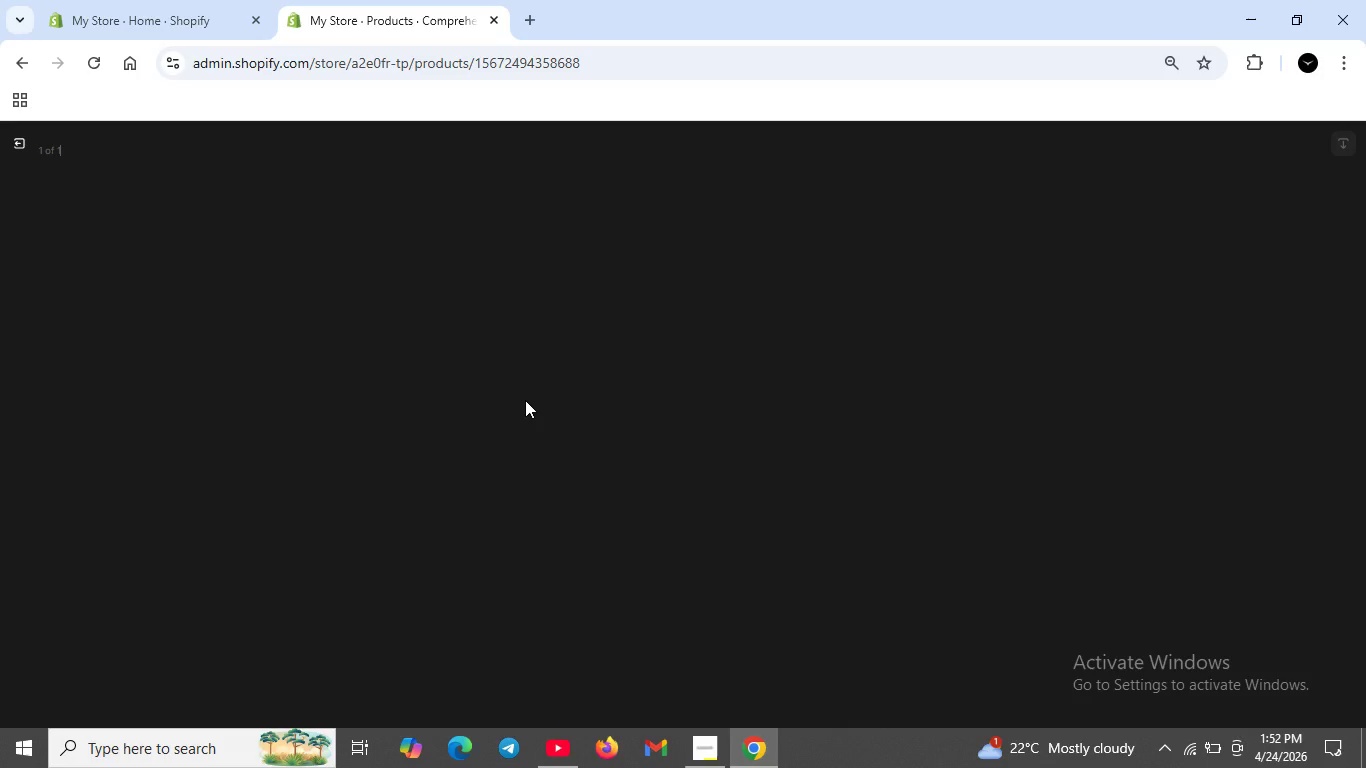 
wait(6.94)
 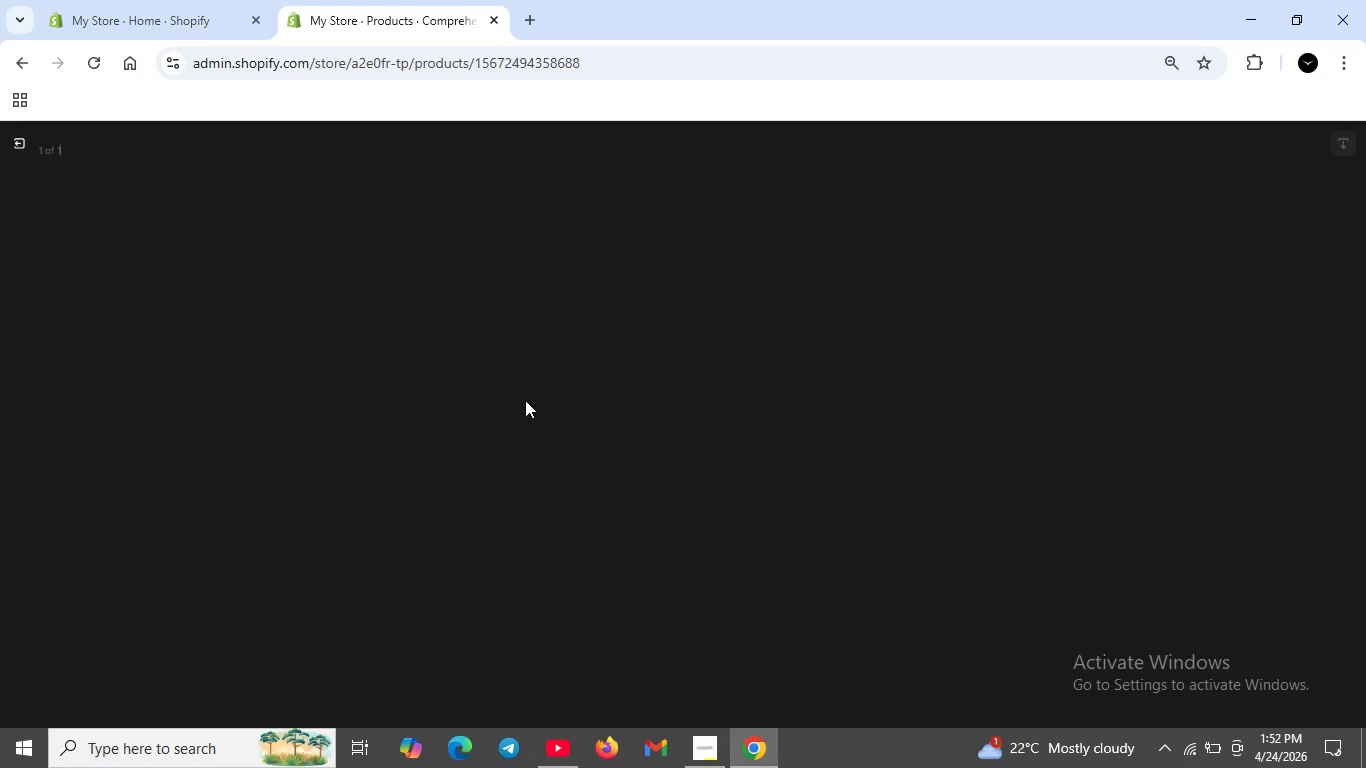 
scroll: coordinate [525, 400], scroll_direction: down, amount: 2.0
 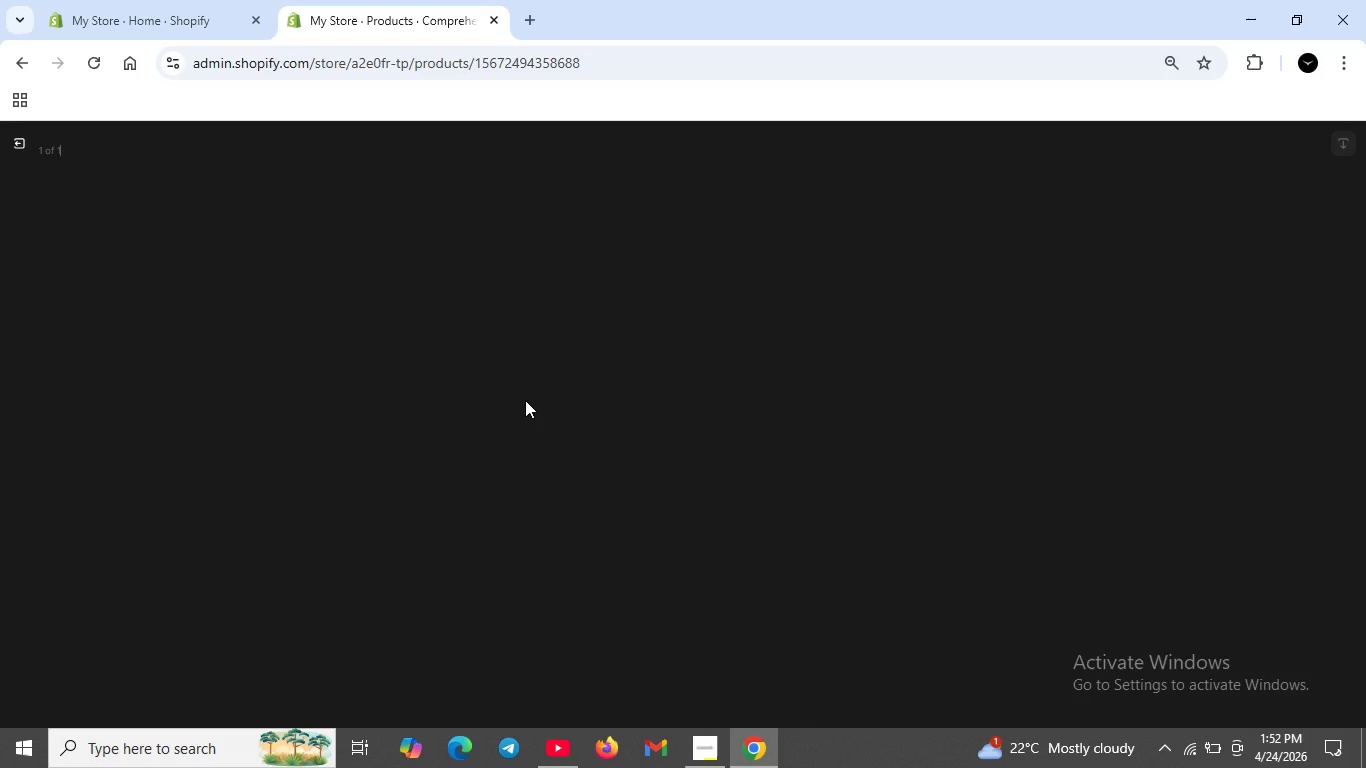 
scroll: coordinate [525, 400], scroll_direction: up, amount: 4.0
 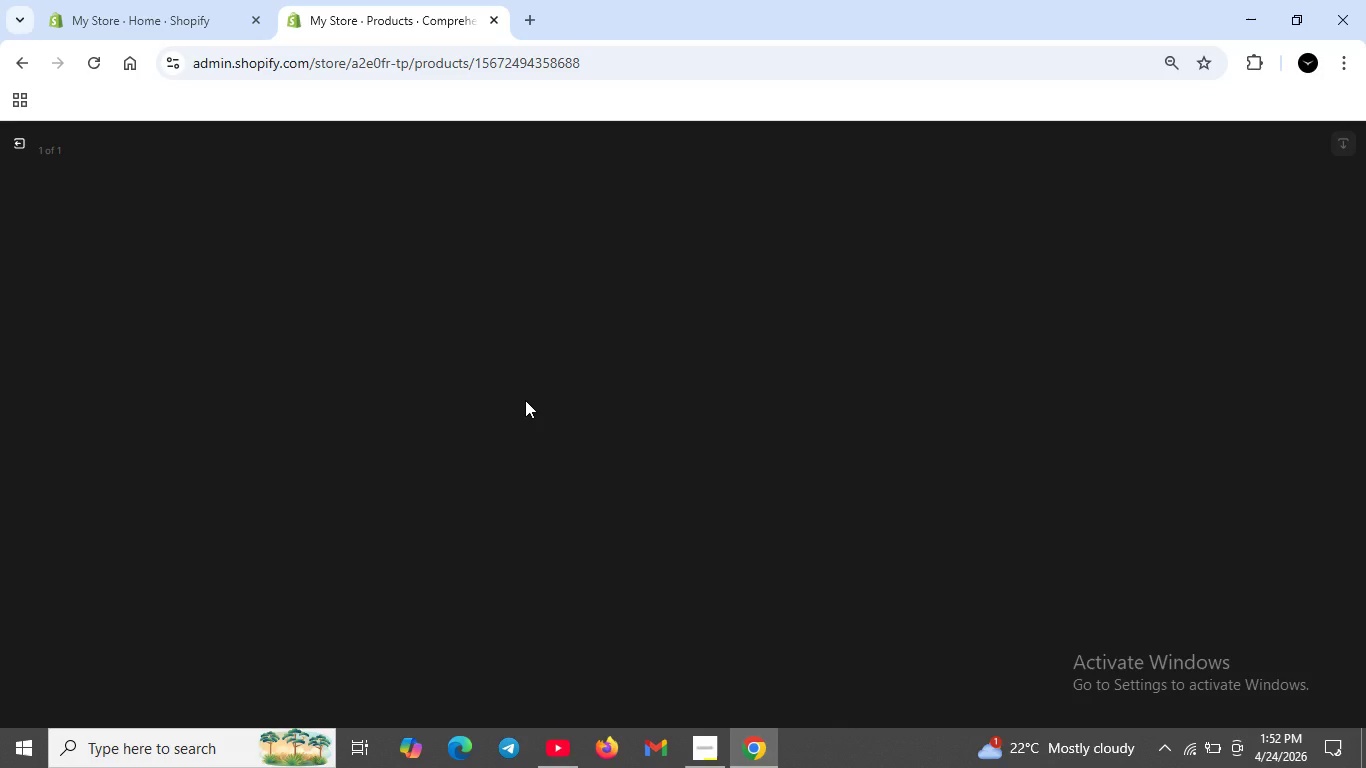 
wait(8.36)
 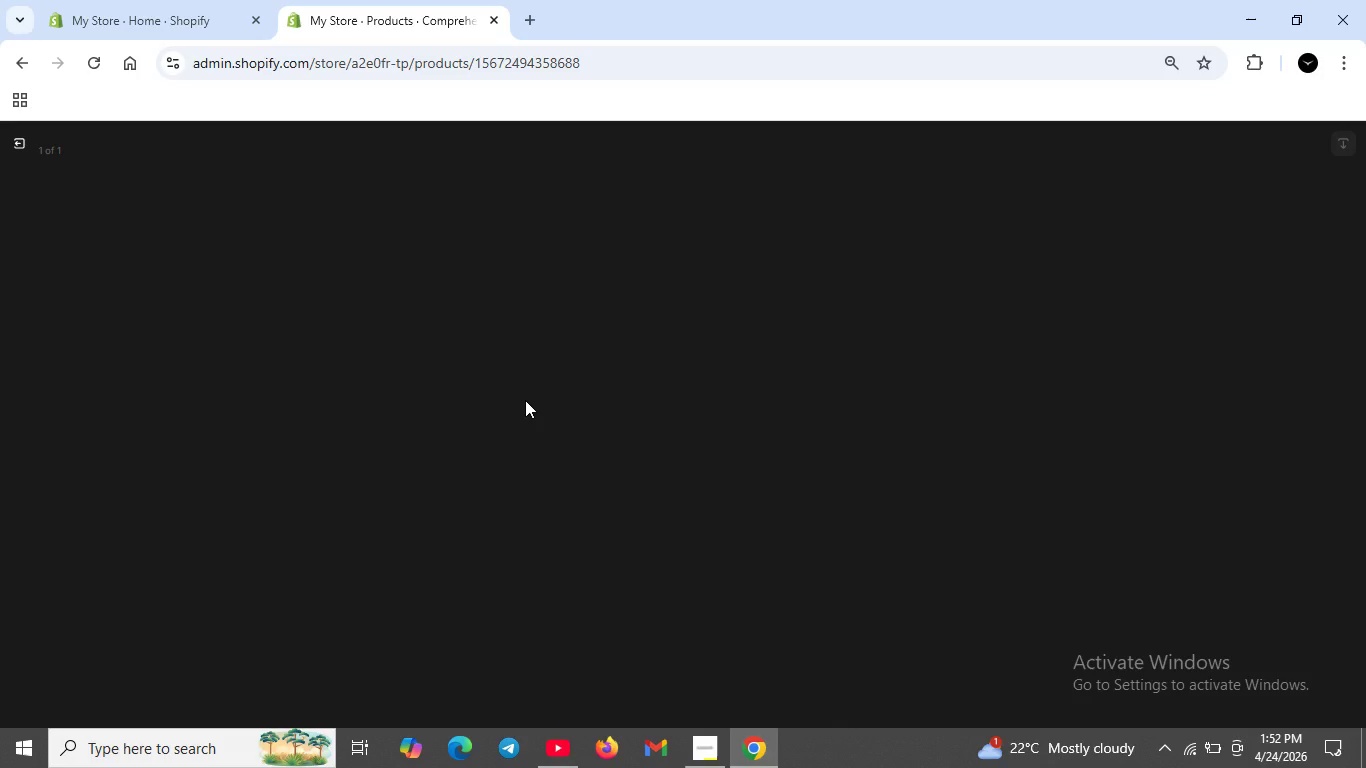 
scroll: coordinate [805, 368], scroll_direction: up, amount: 2.0
 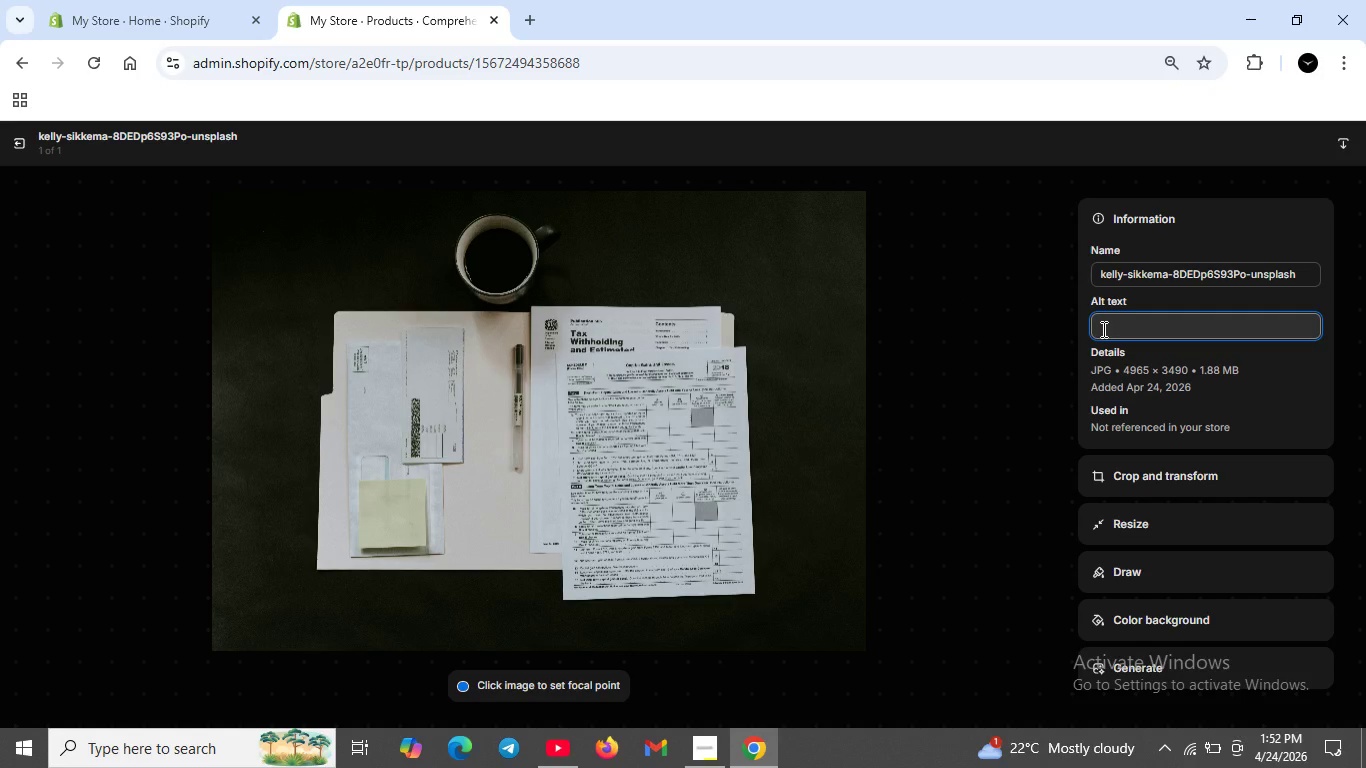 
scroll: coordinate [922, 361], scroll_direction: down, amount: 1.0
 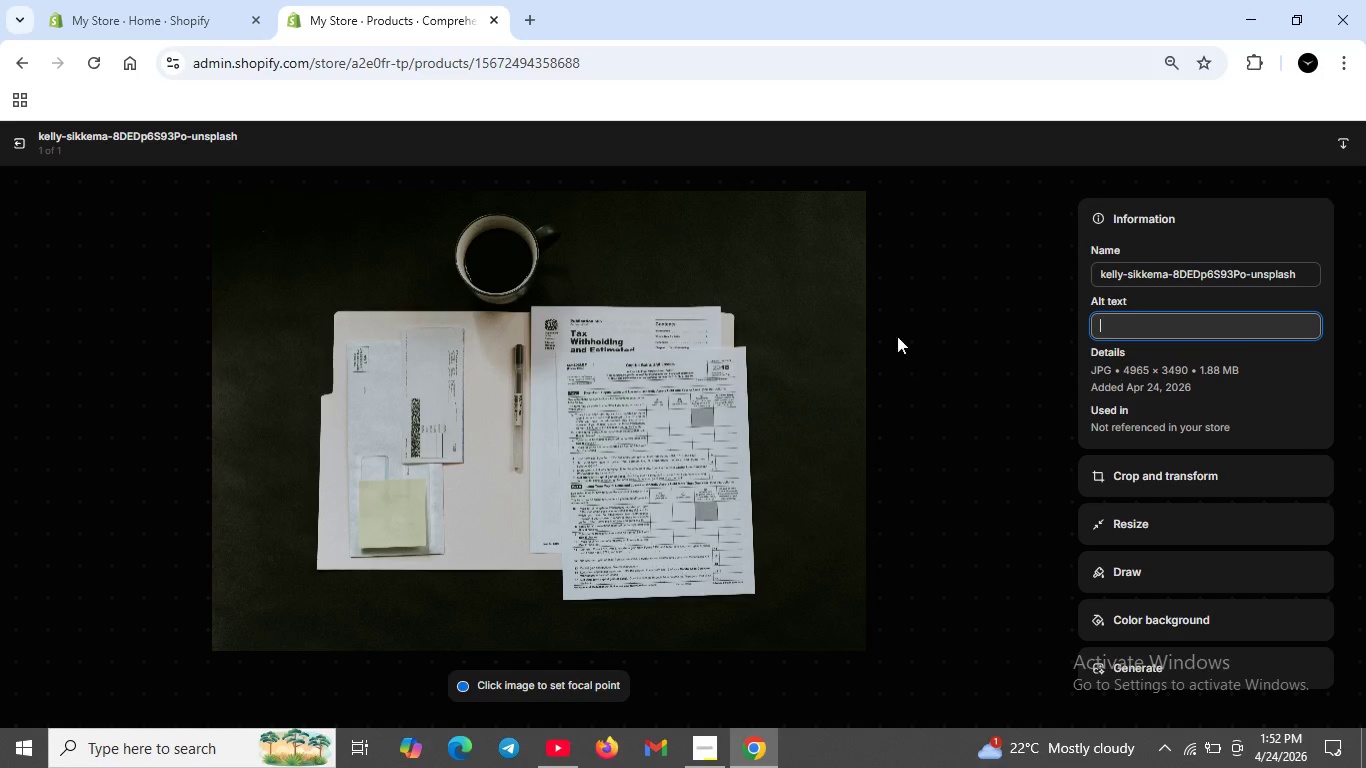 
left_click([1178, 334])
 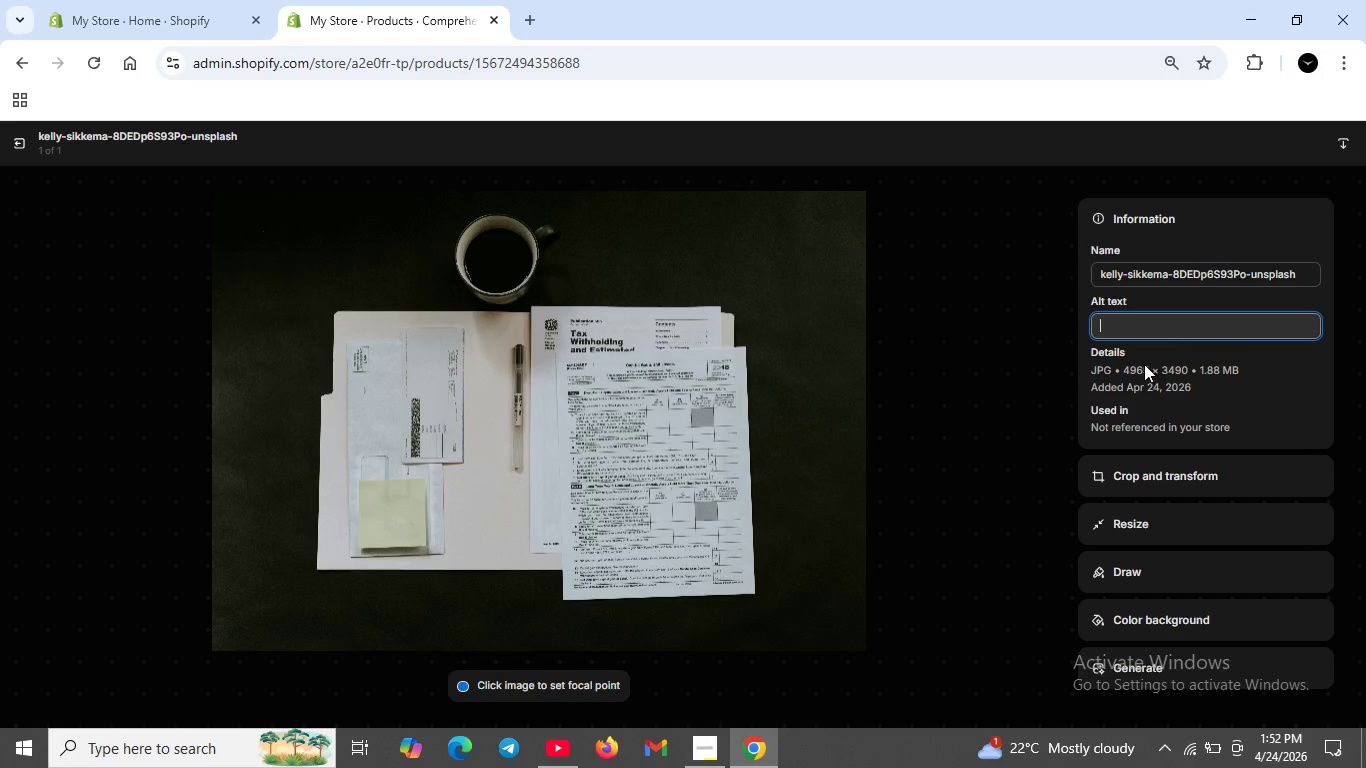 
type(Compher[Home])
 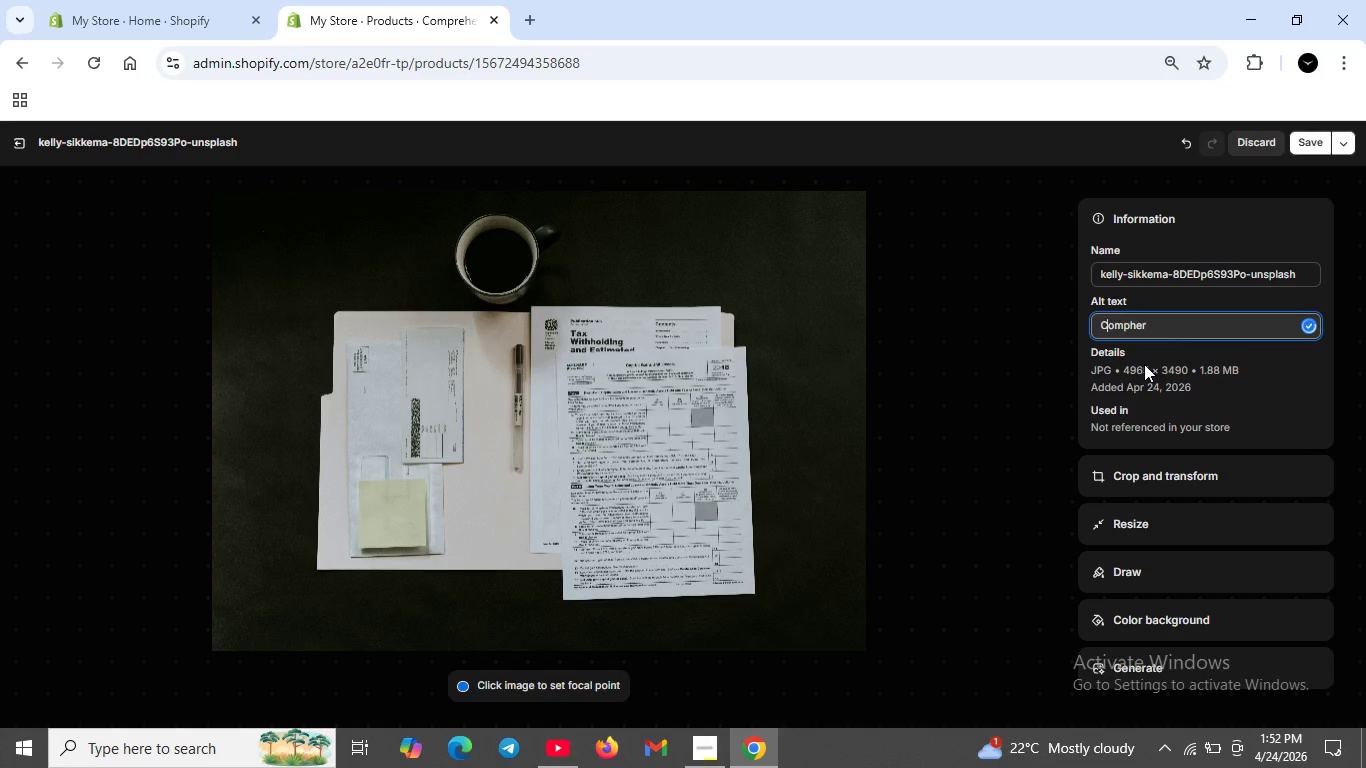 
hold_key(key=ArrowRight, duration=0.59)
 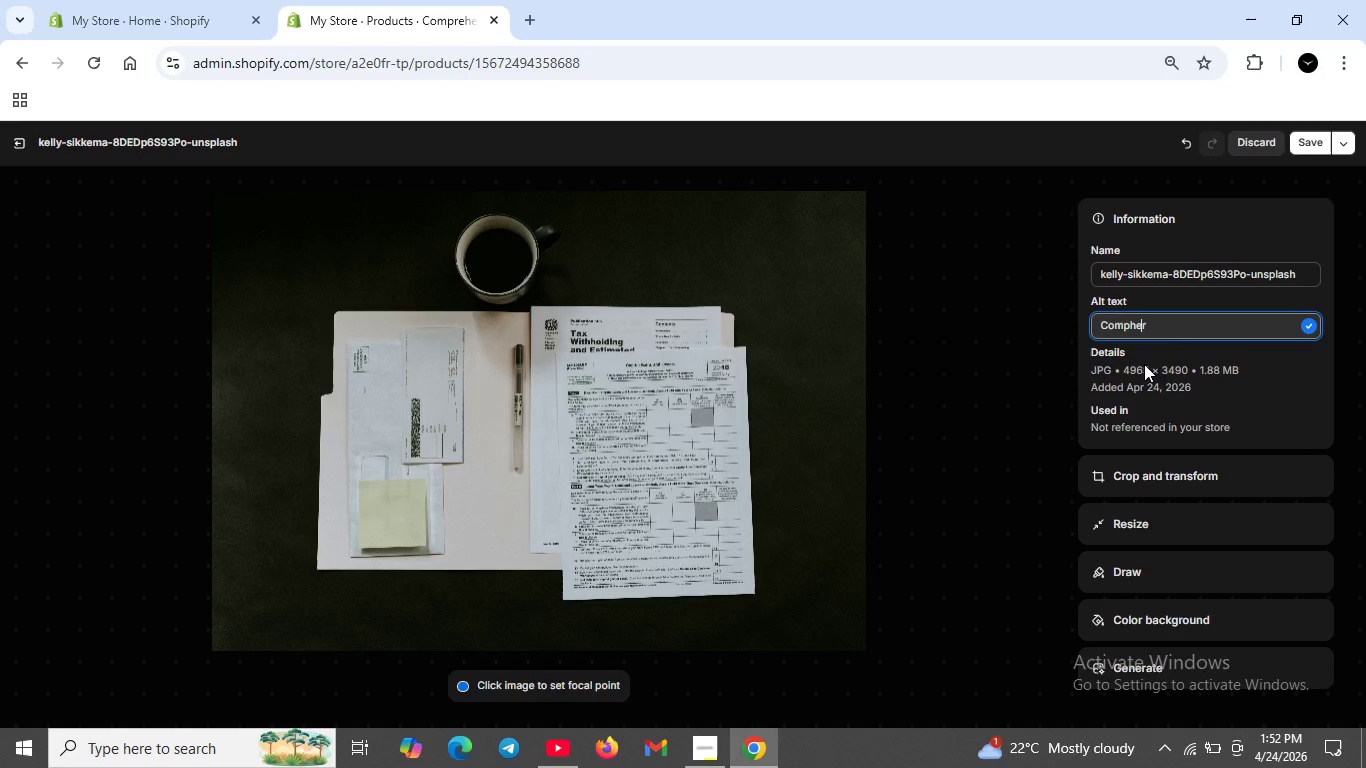 
hold_key(key=ArrowRight, duration=0.31)
 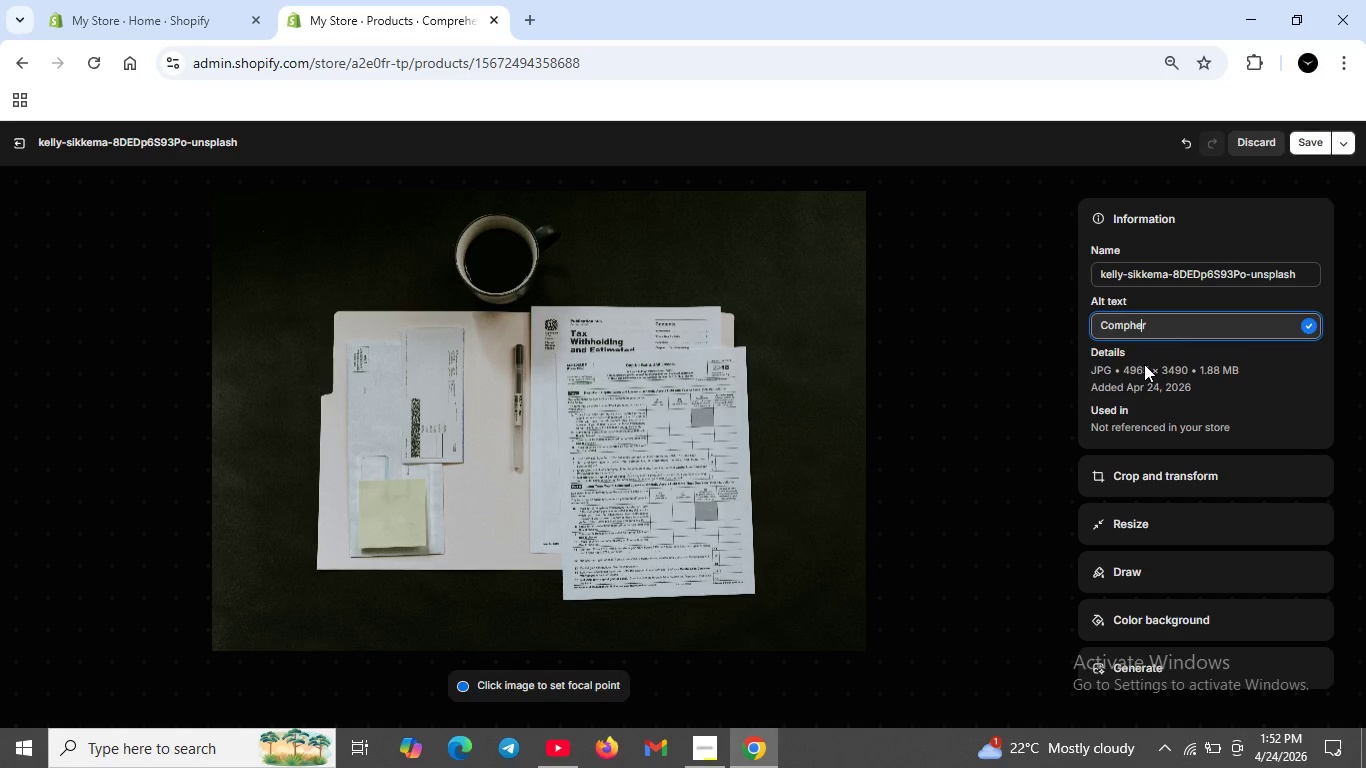 
key(ArrowRight)
 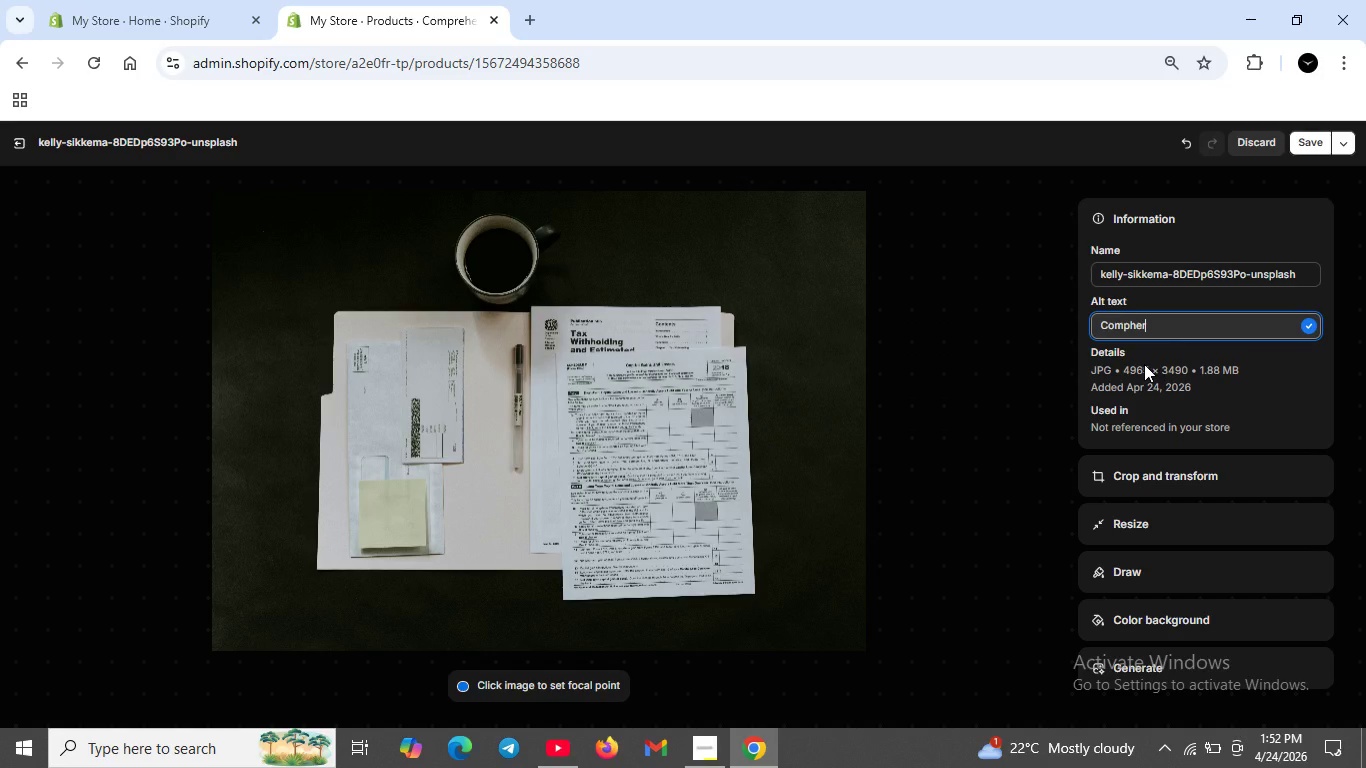 
key(ArrowRight)
 